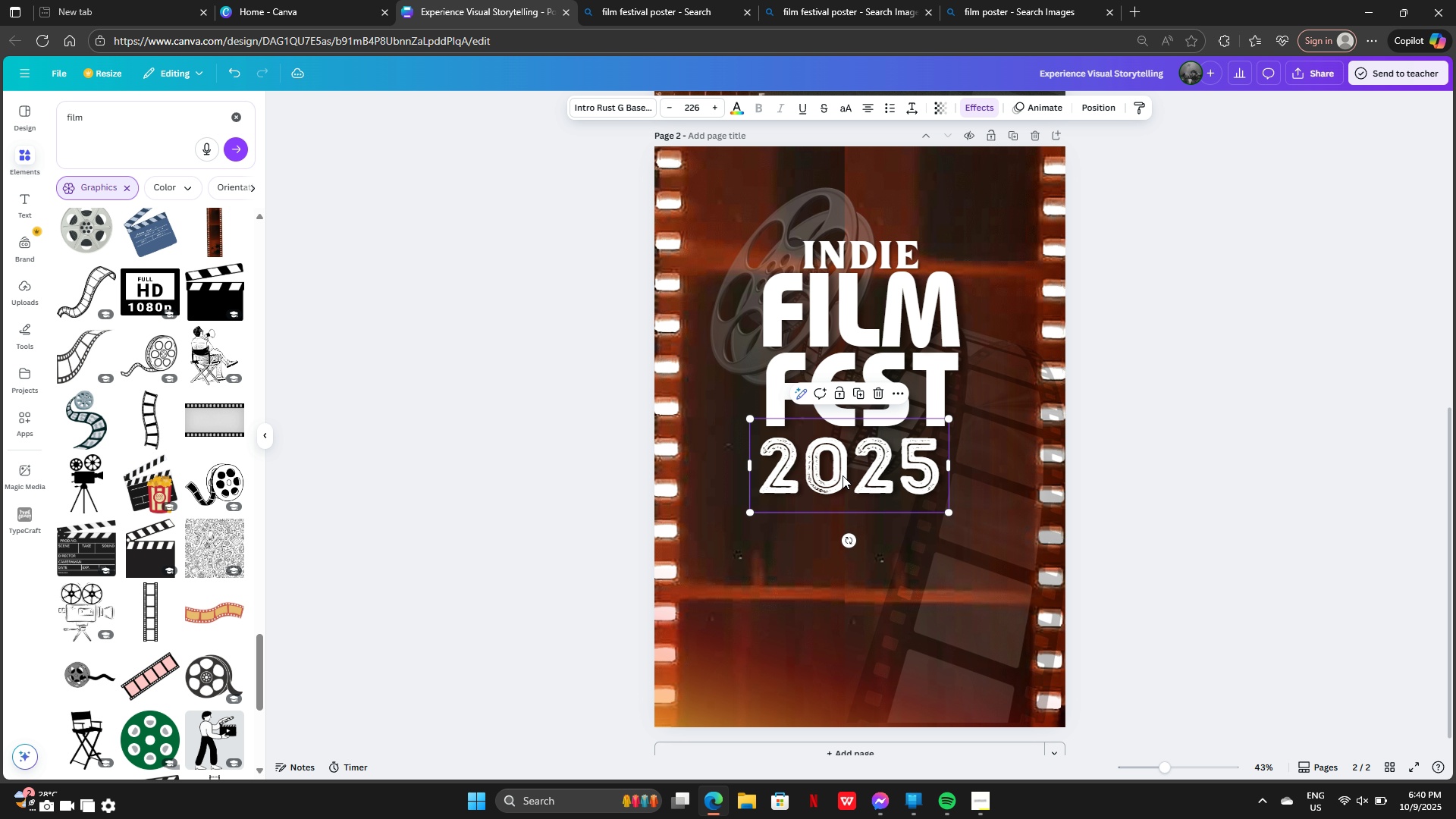 
left_click_drag(start_coordinate=[843, 475], to_coordinate=[855, 469])
 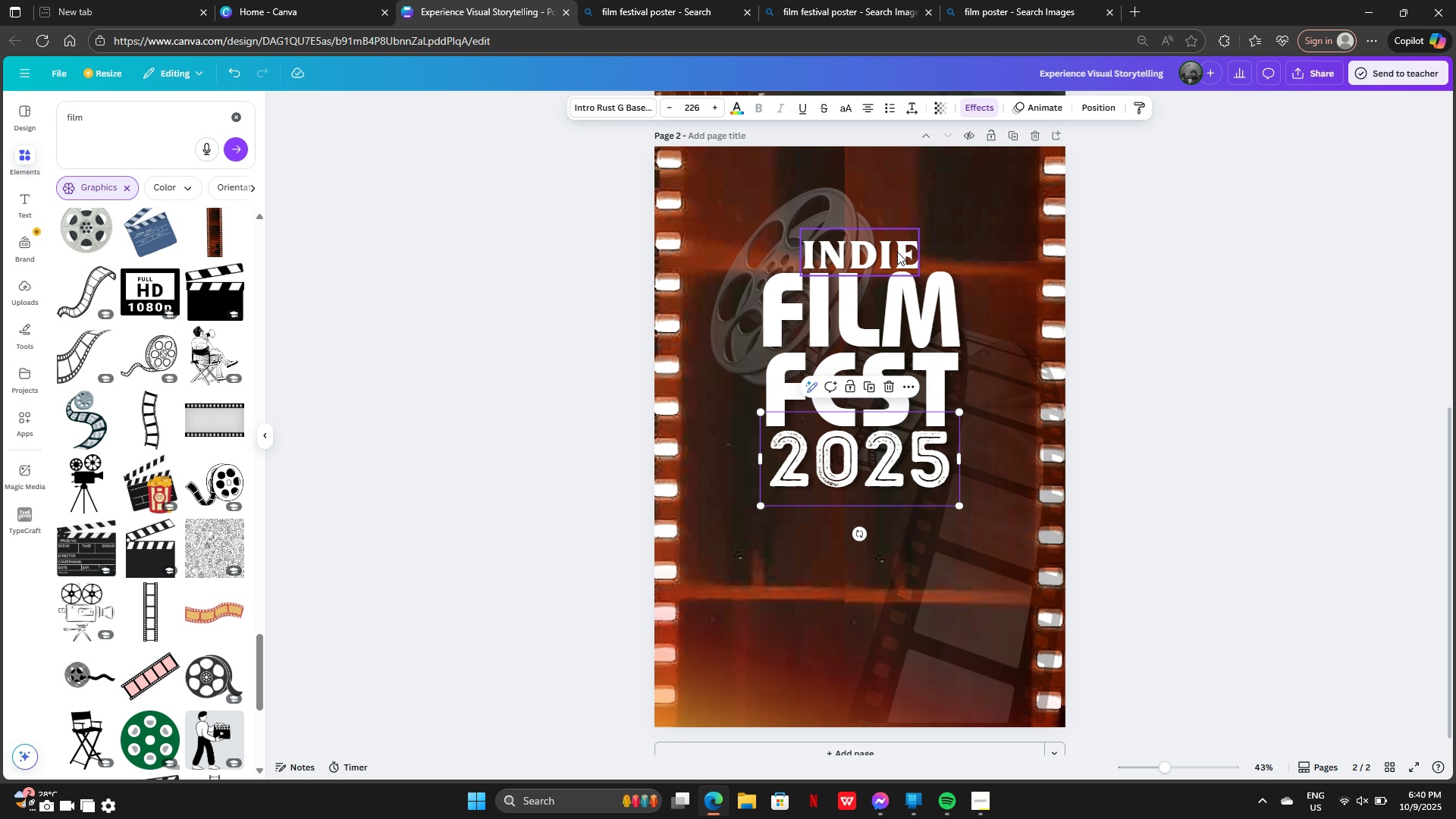 
left_click([897, 252])
 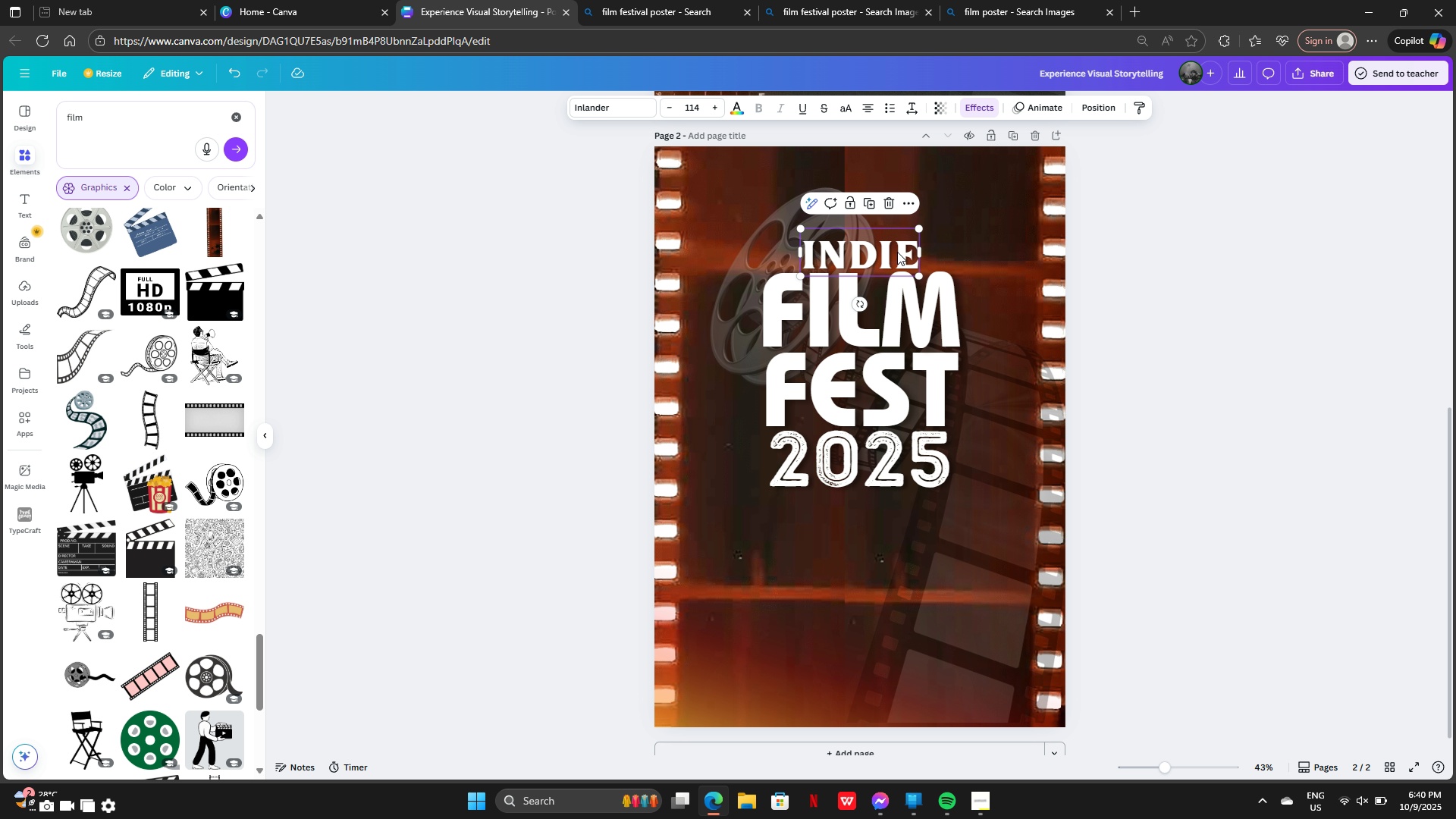 
left_click_drag(start_coordinate=[897, 252], to_coordinate=[861, 250])
 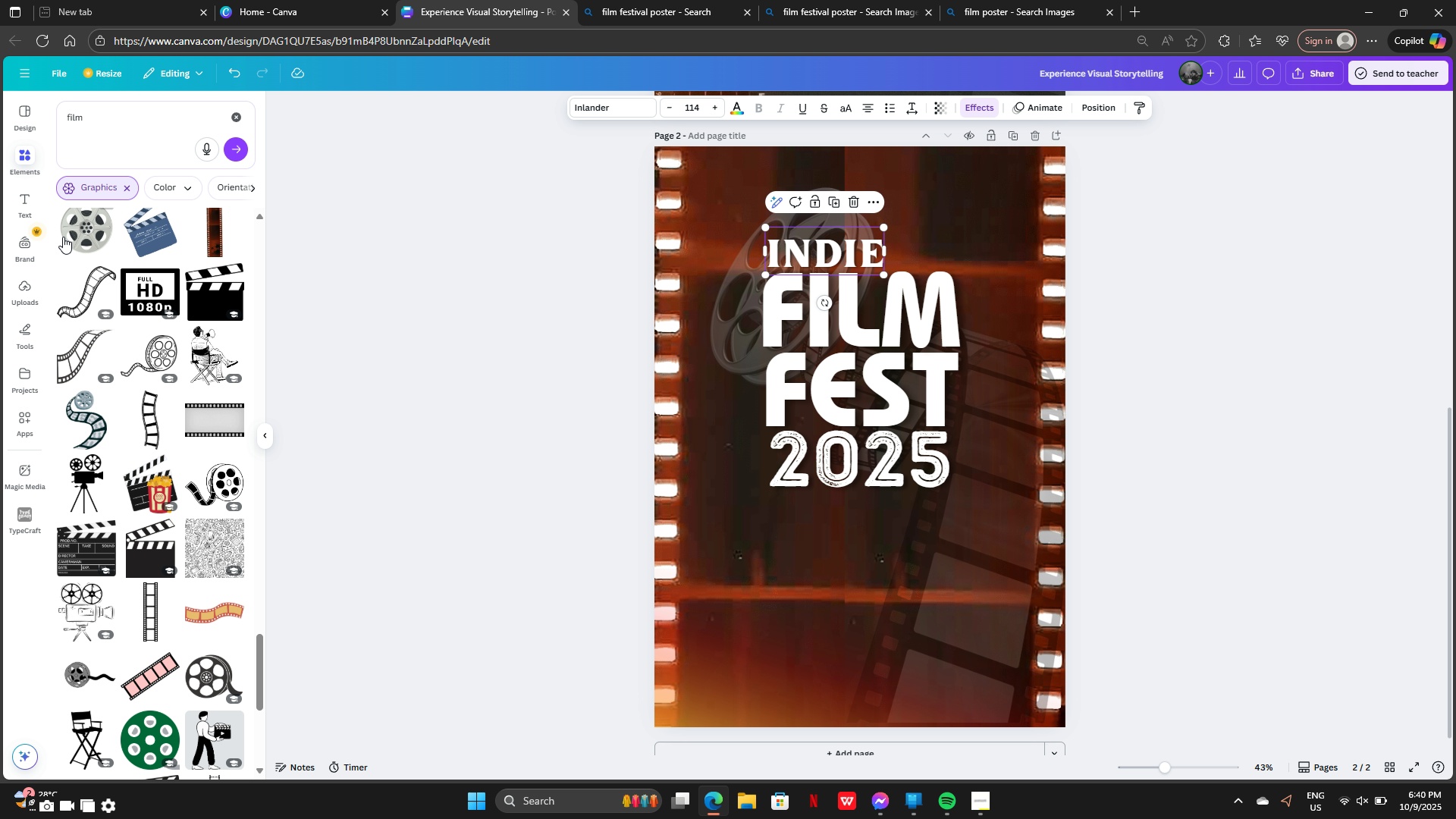 
left_click([73, 235])
 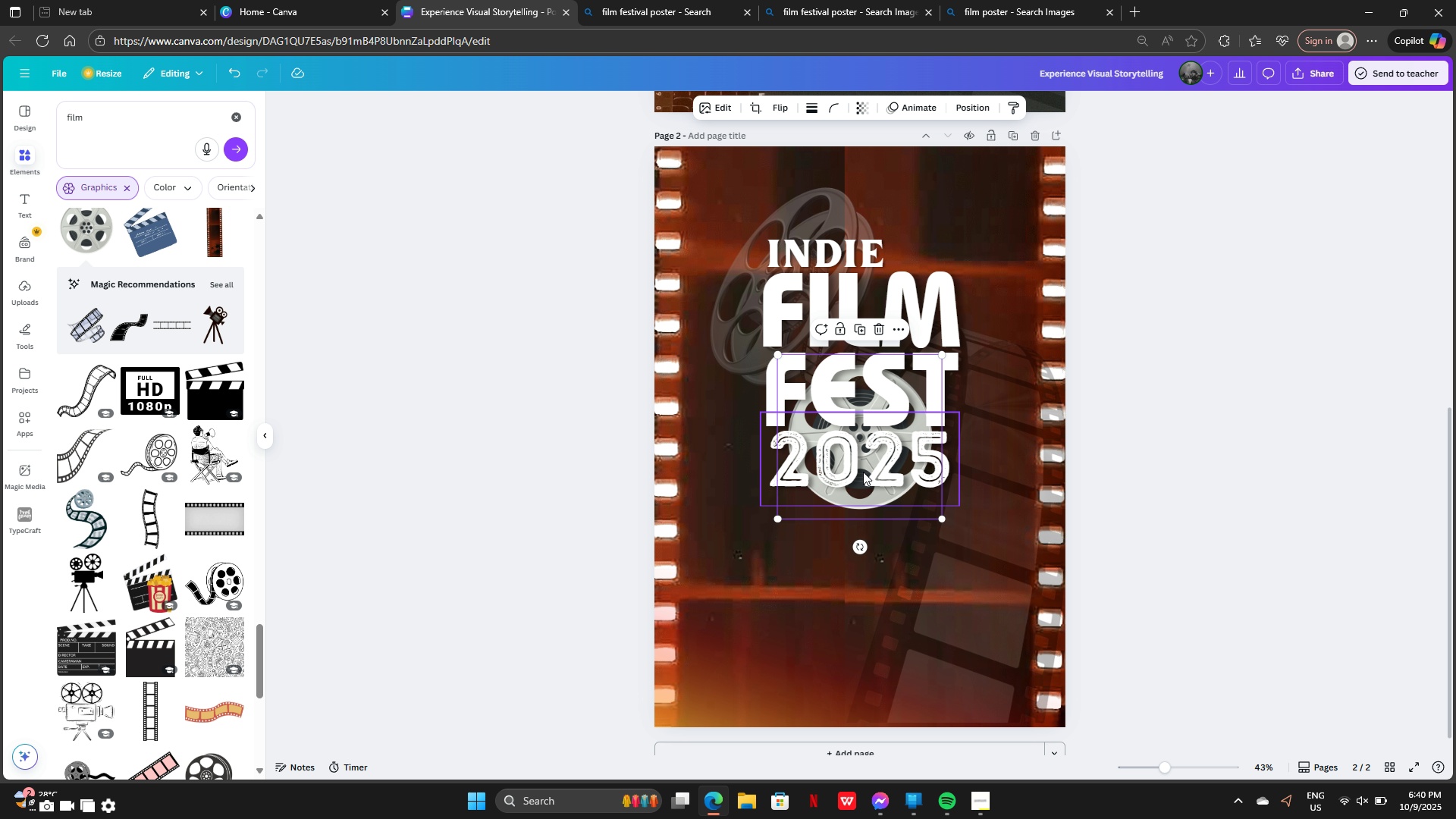 
left_click([868, 502])
 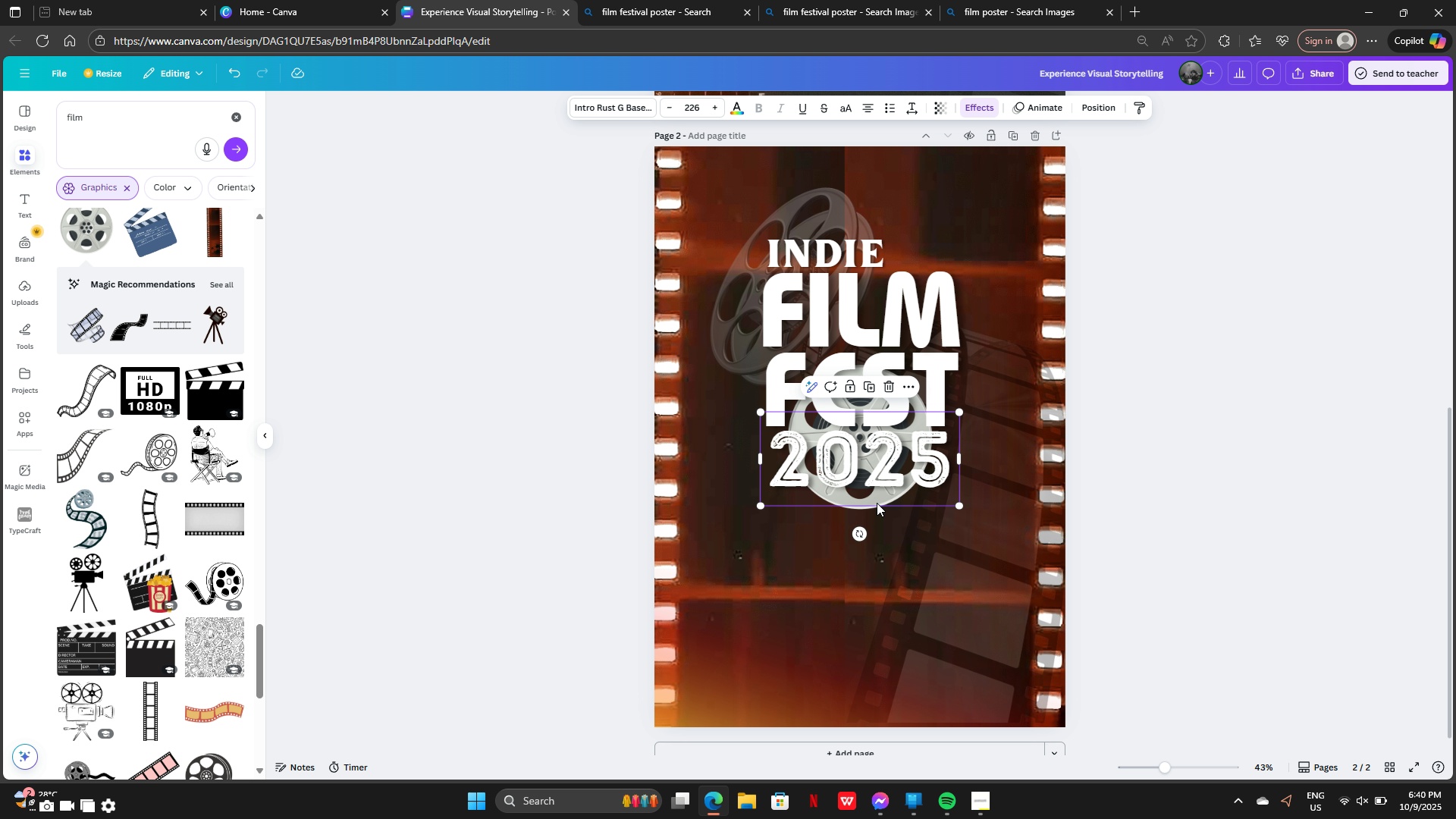 
left_click_drag(start_coordinate=[877, 497], to_coordinate=[882, 489])
 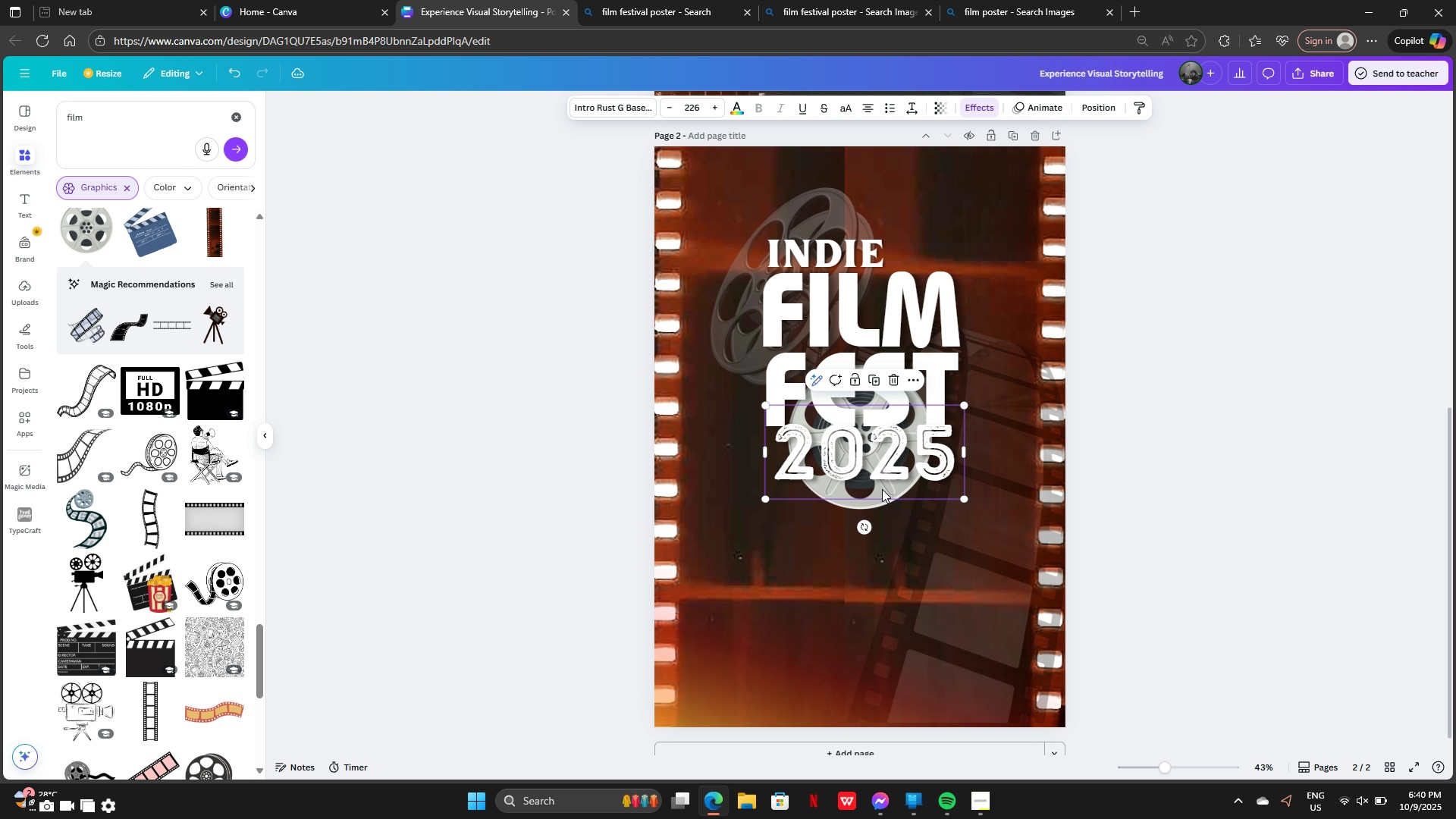 
key(Control+Z)
 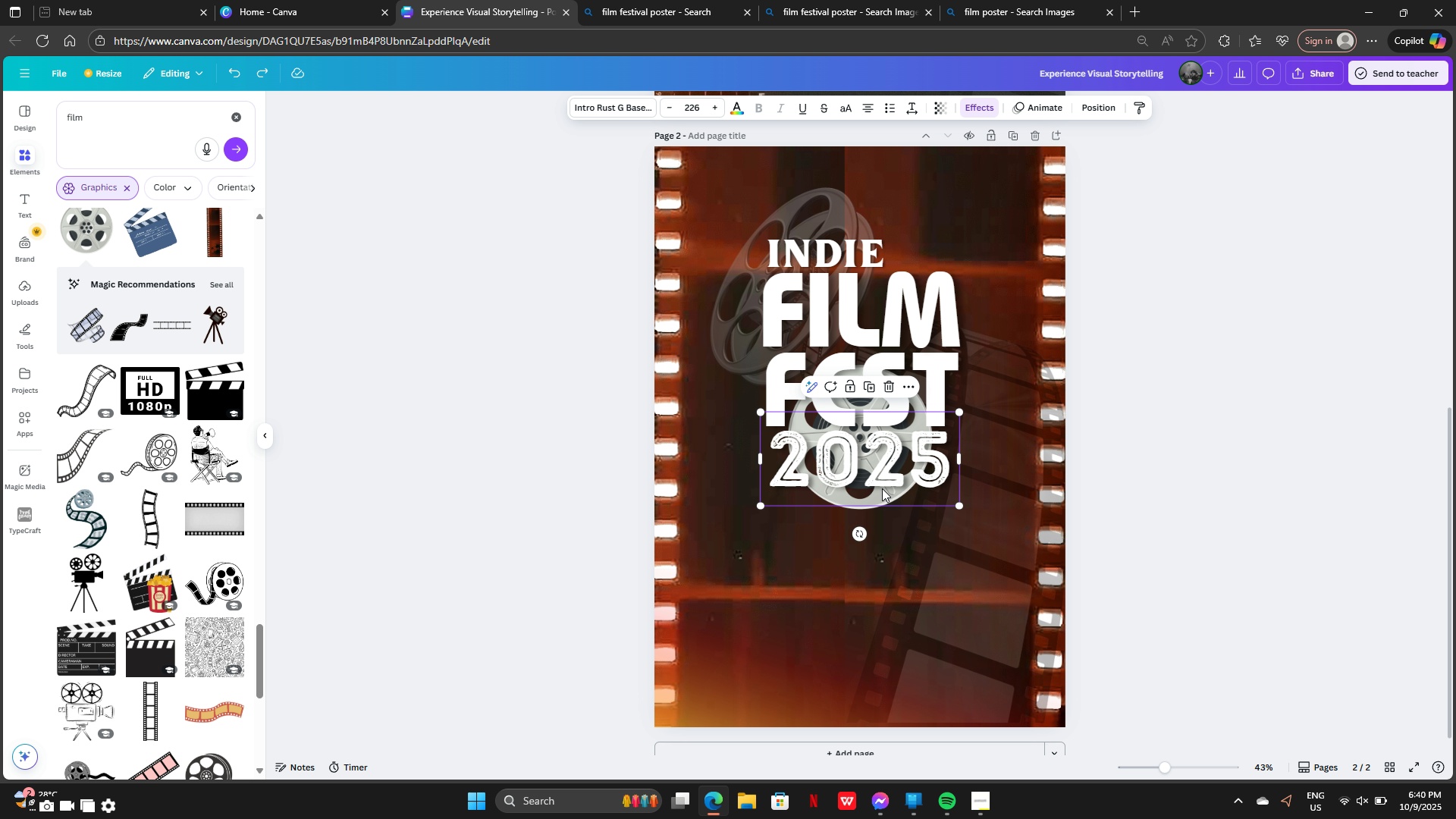 
key(Control+Z)
 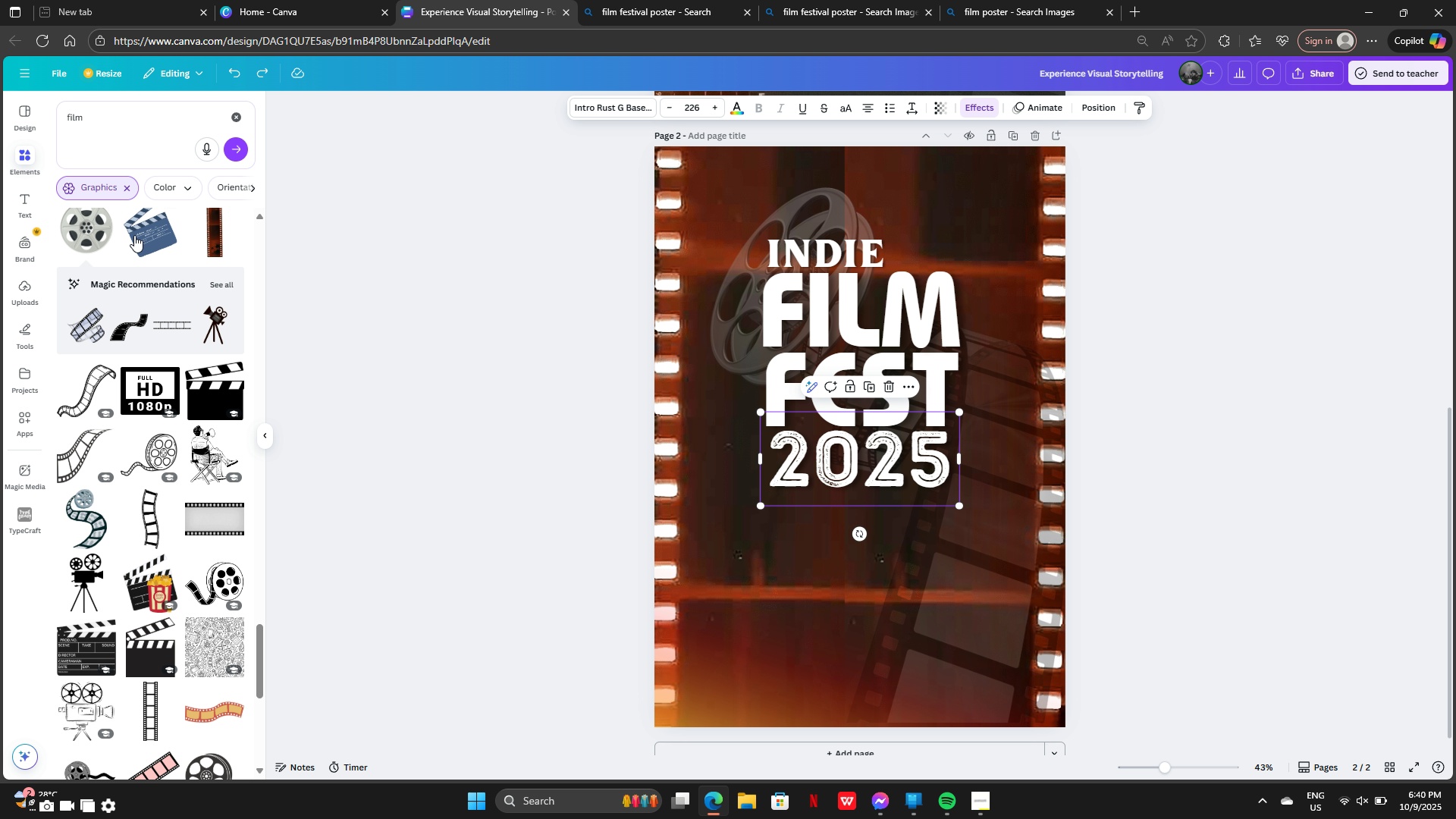 
left_click([135, 235])
 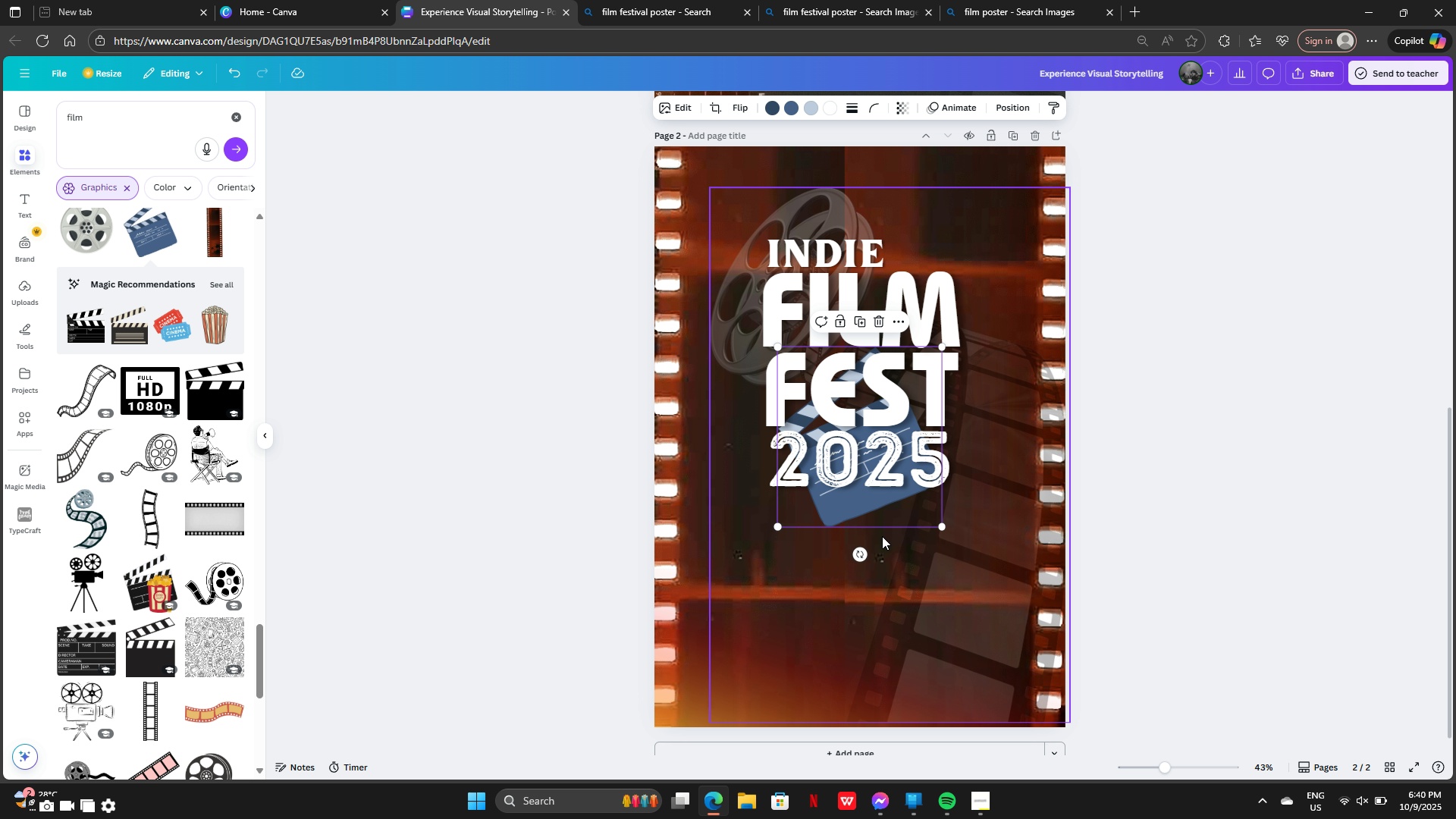 
left_click_drag(start_coordinate=[870, 510], to_coordinate=[864, 676])
 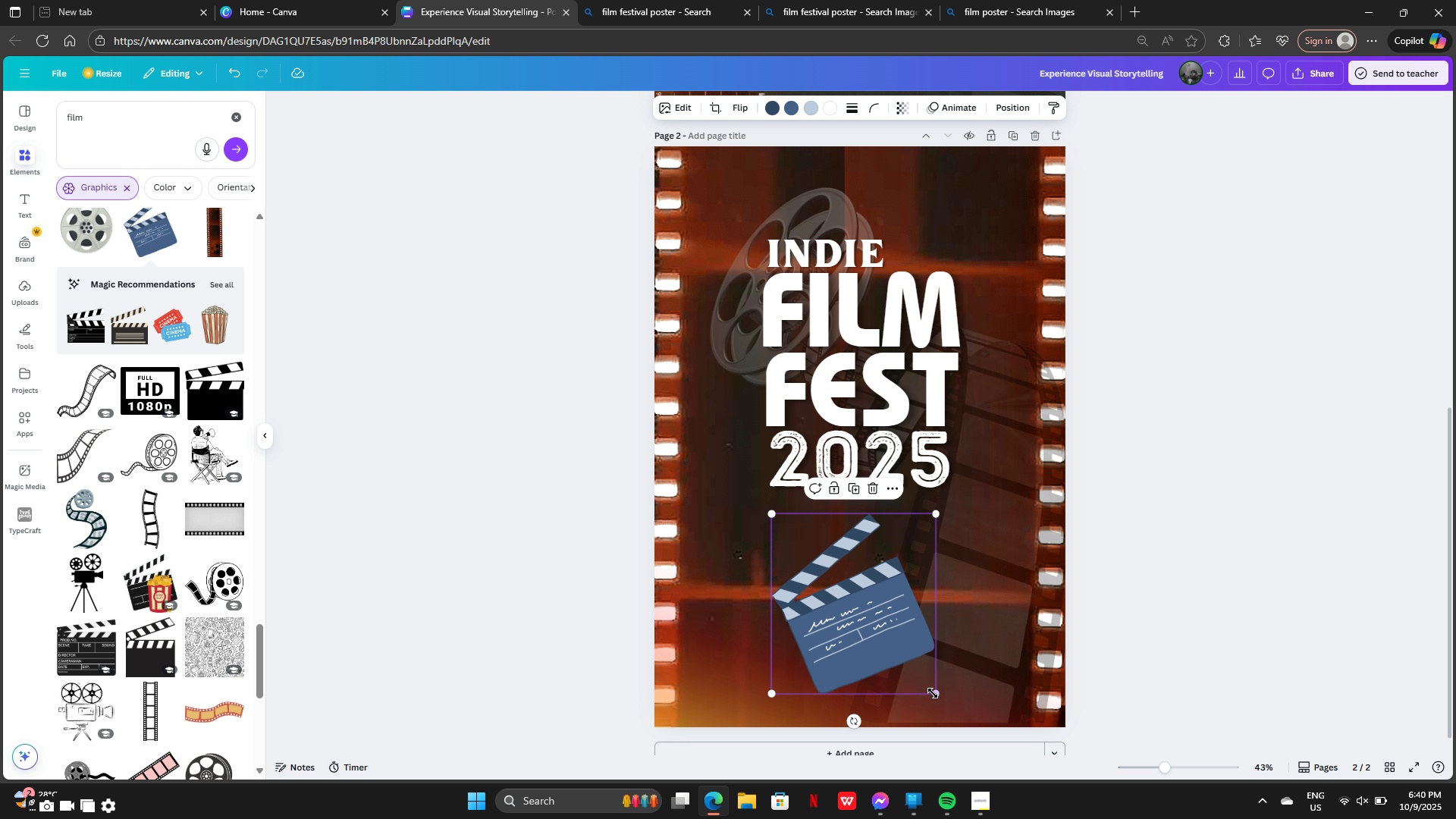 
left_click_drag(start_coordinate=[937, 693], to_coordinate=[848, 588])
 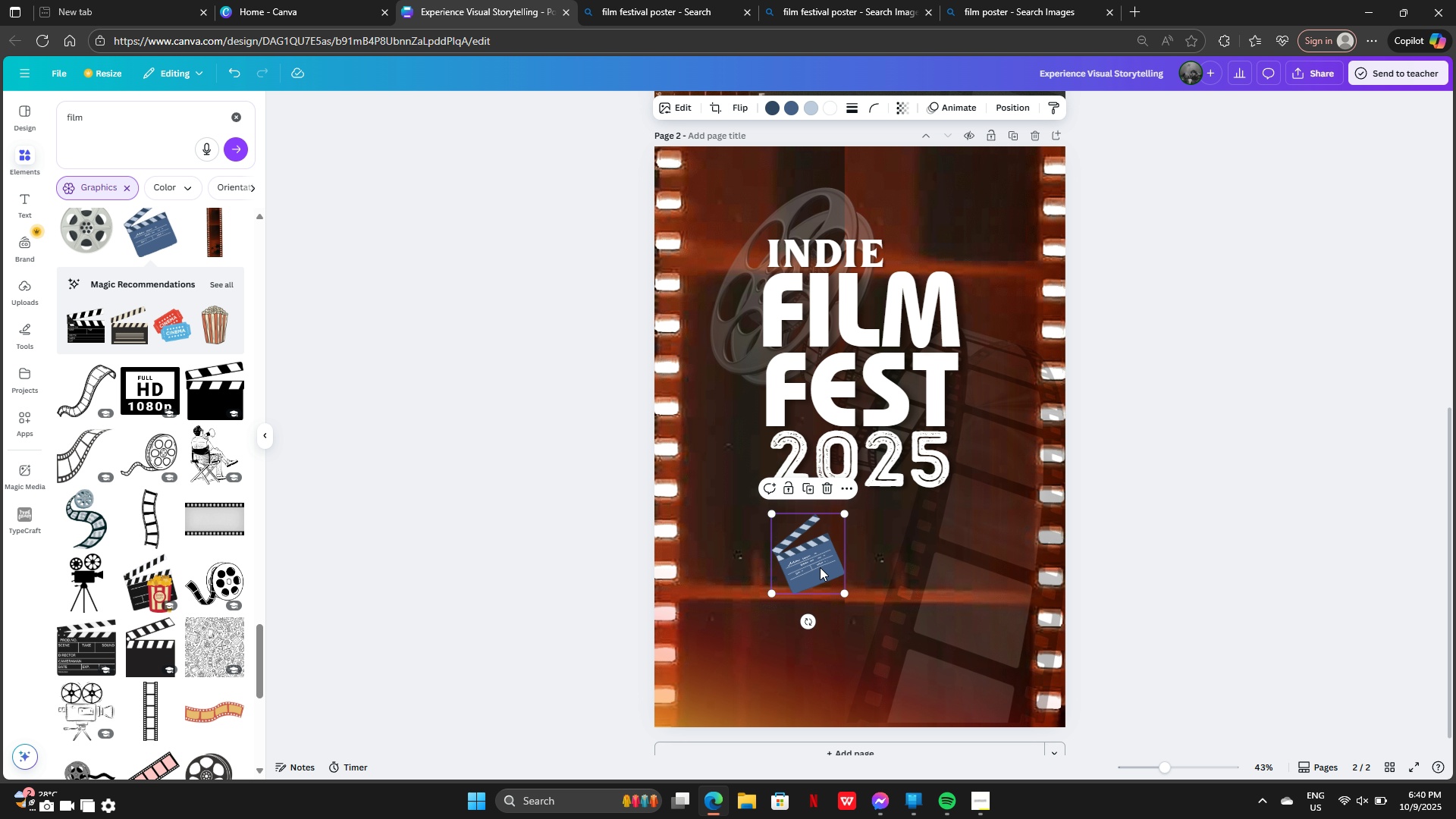 
left_click_drag(start_coordinate=[820, 567], to_coordinate=[926, 240])
 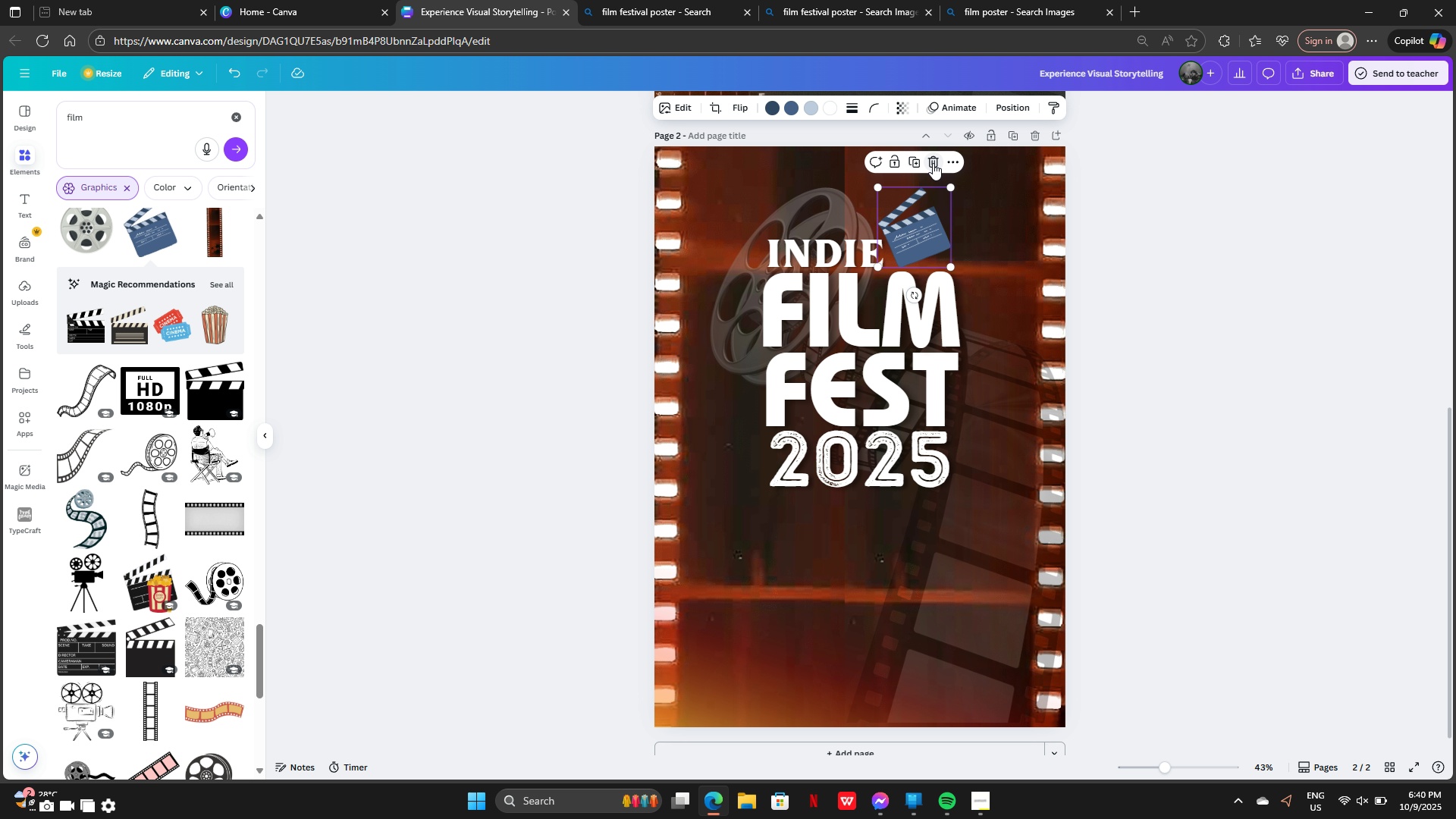 
left_click([933, 163])
 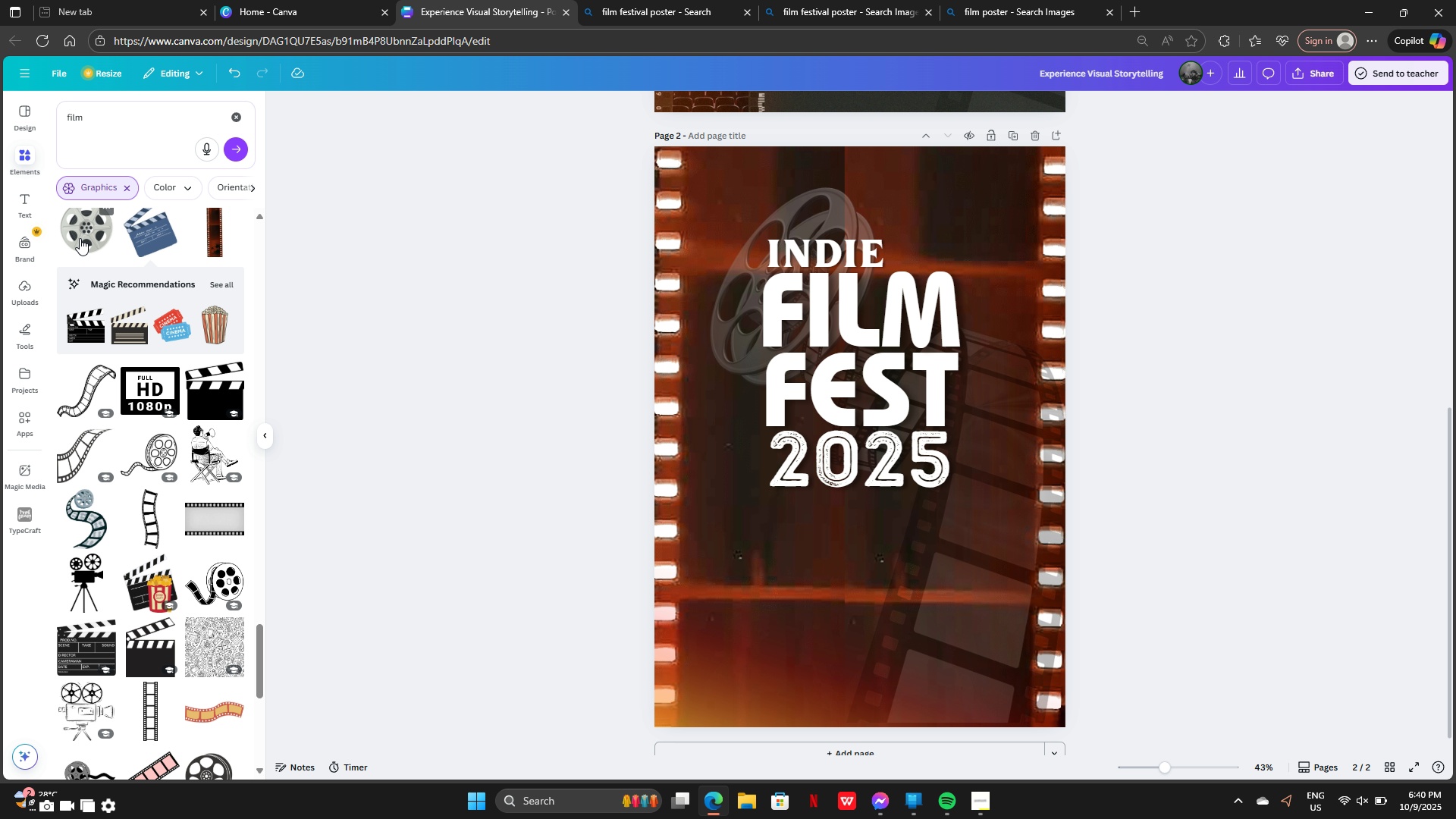 
left_click([80, 238])
 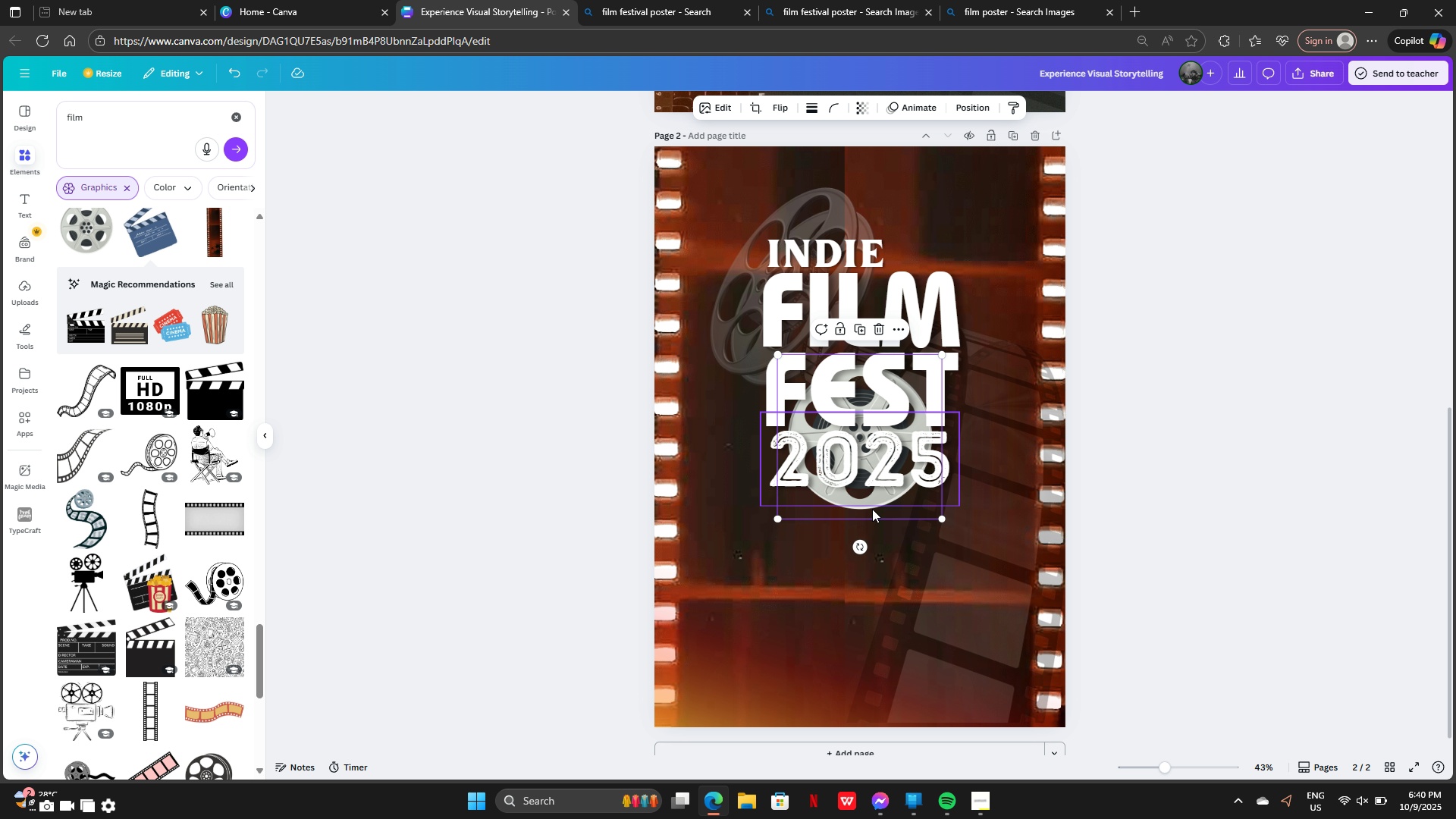 
left_click_drag(start_coordinate=[876, 514], to_coordinate=[862, 647])
 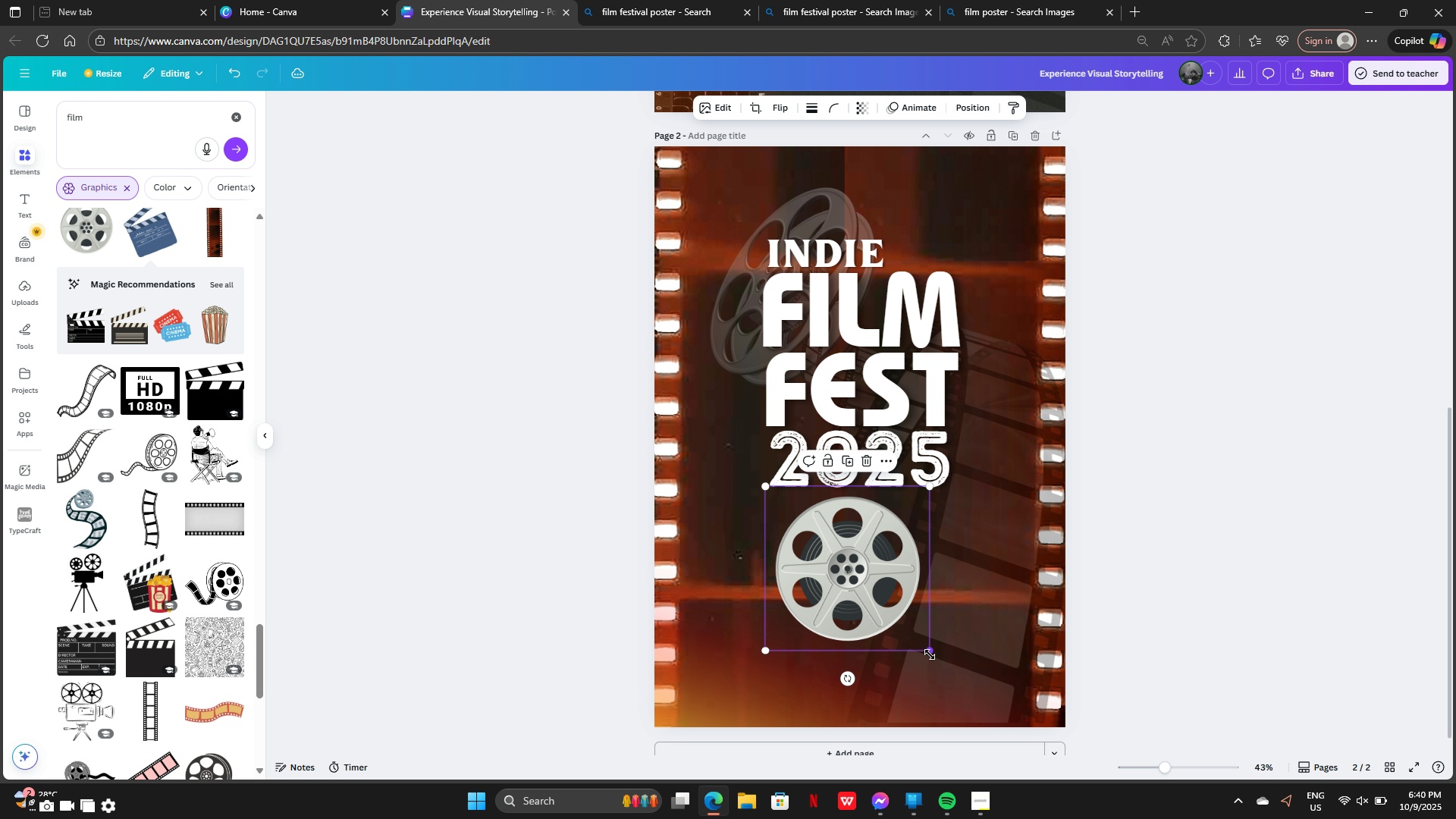 
left_click_drag(start_coordinate=[931, 654], to_coordinate=[805, 592])
 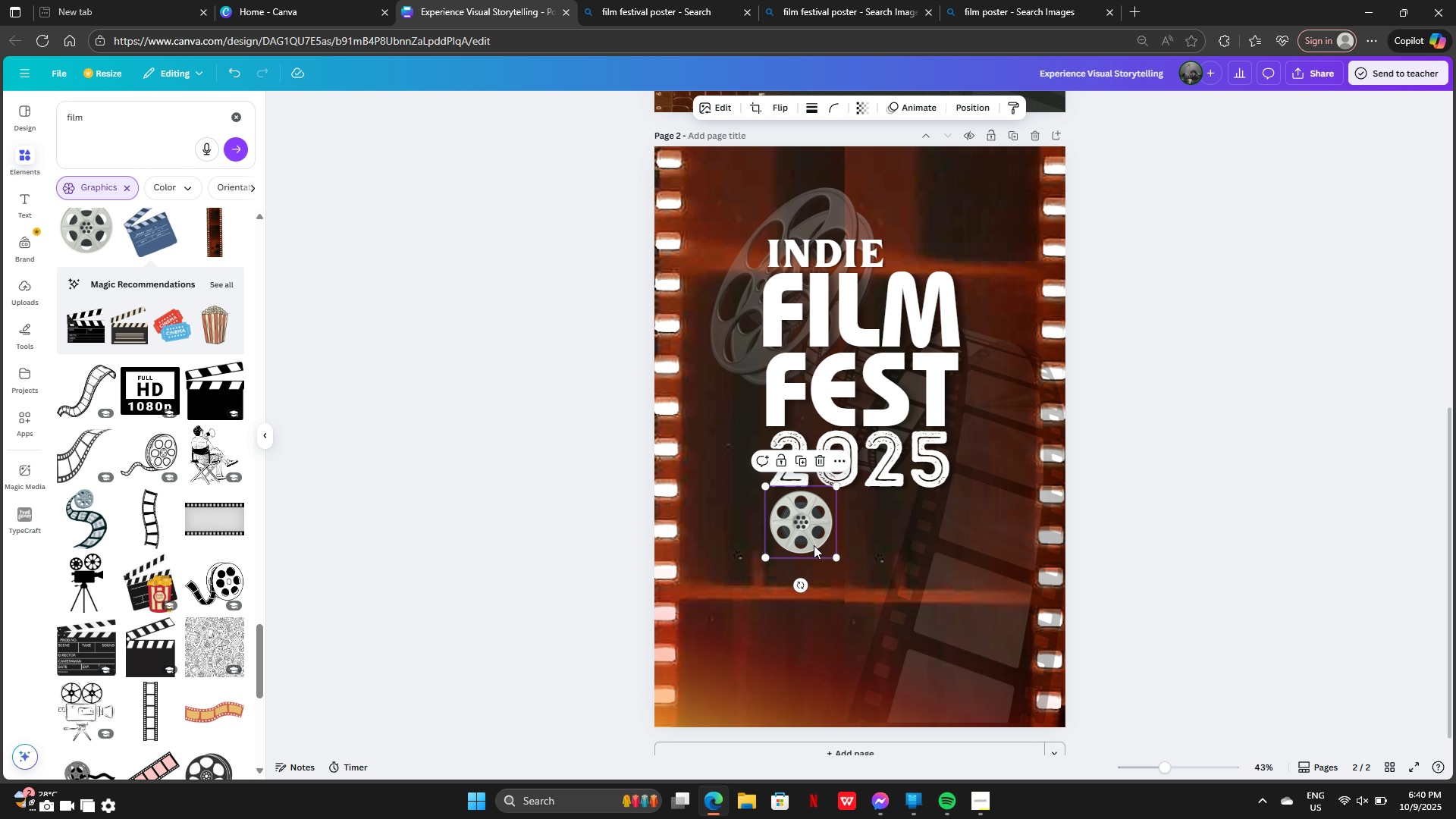 
left_click_drag(start_coordinate=[812, 541], to_coordinate=[933, 258])
 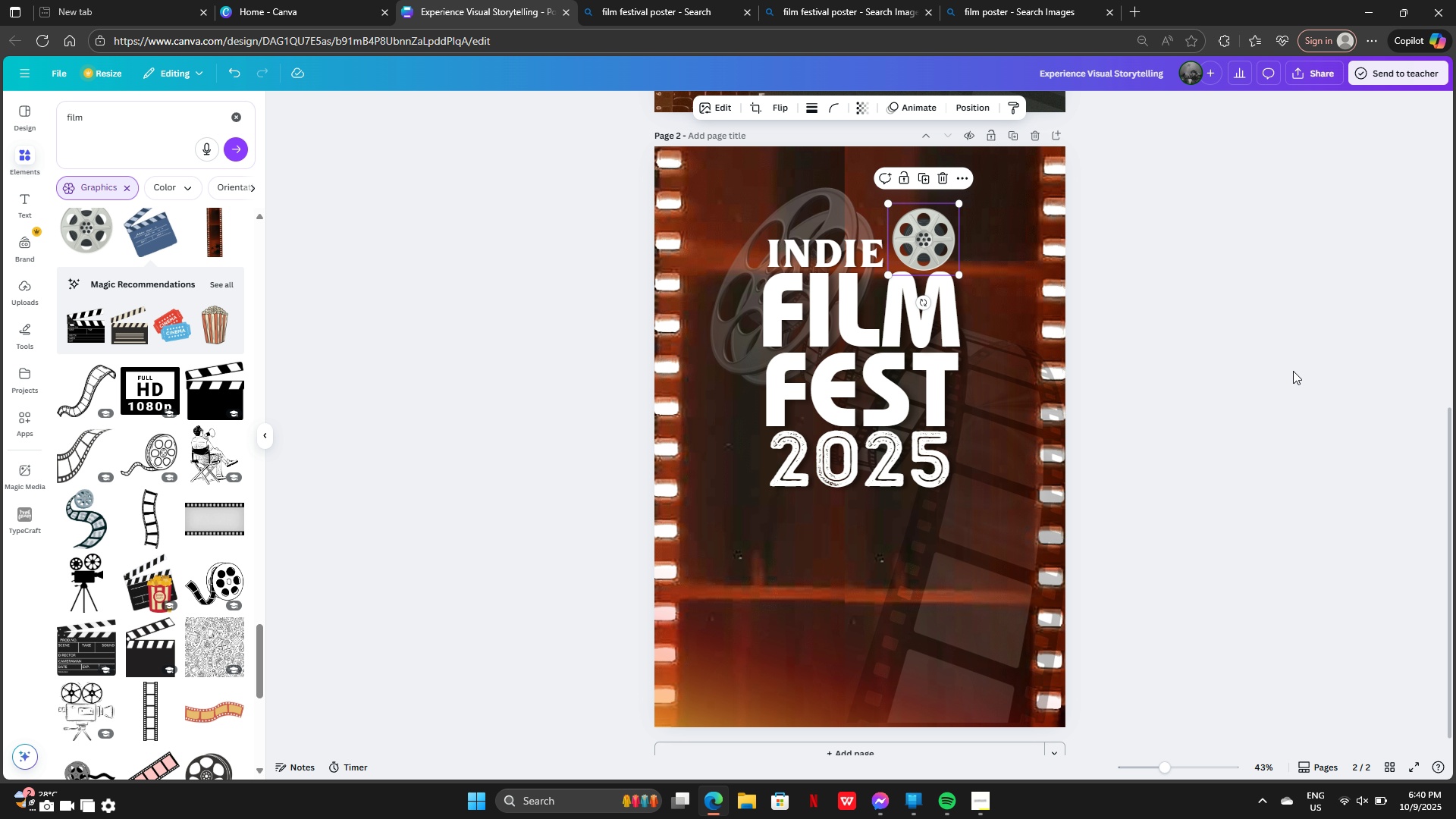 
left_click([1293, 371])
 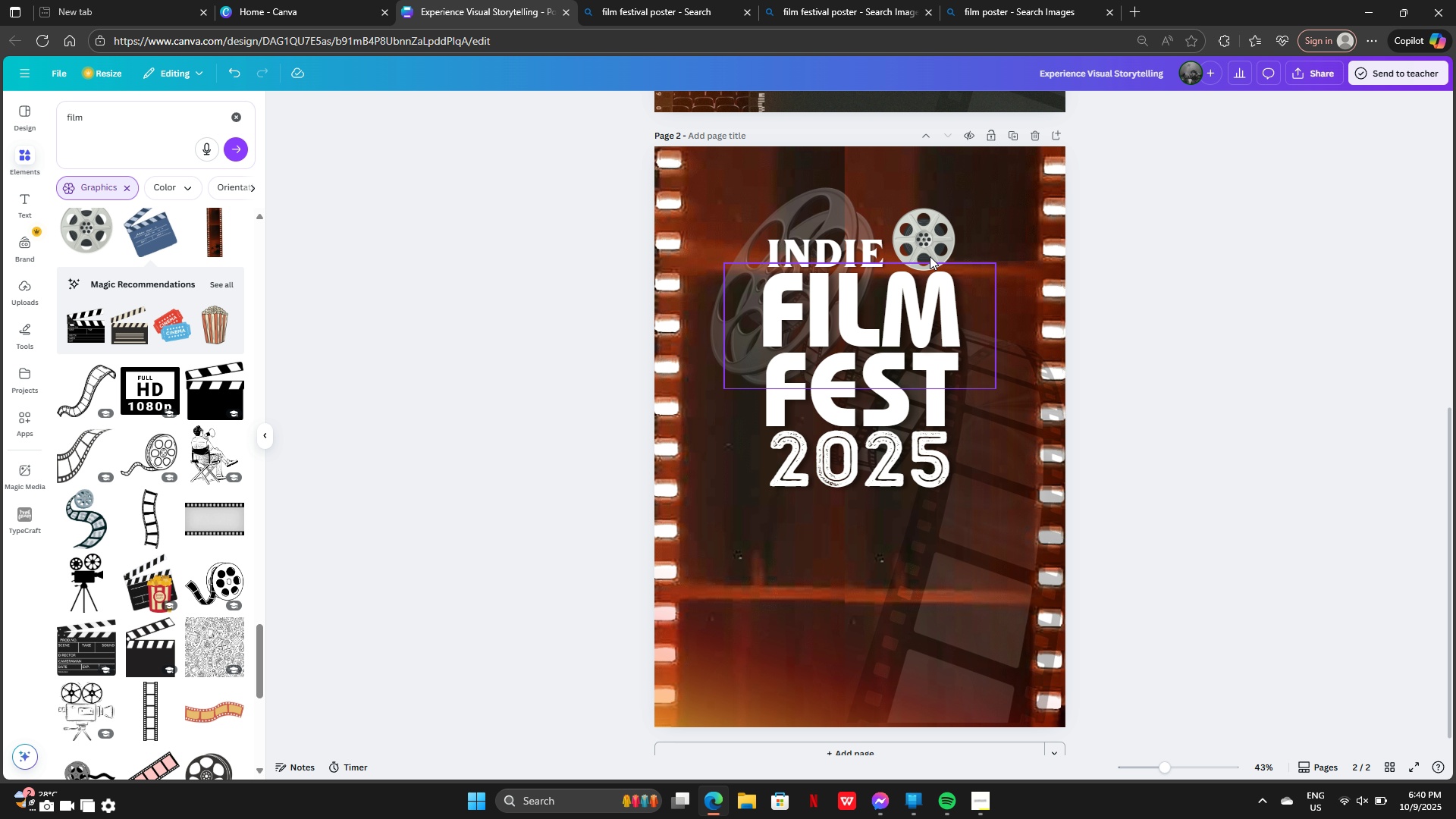 
left_click([927, 243])
 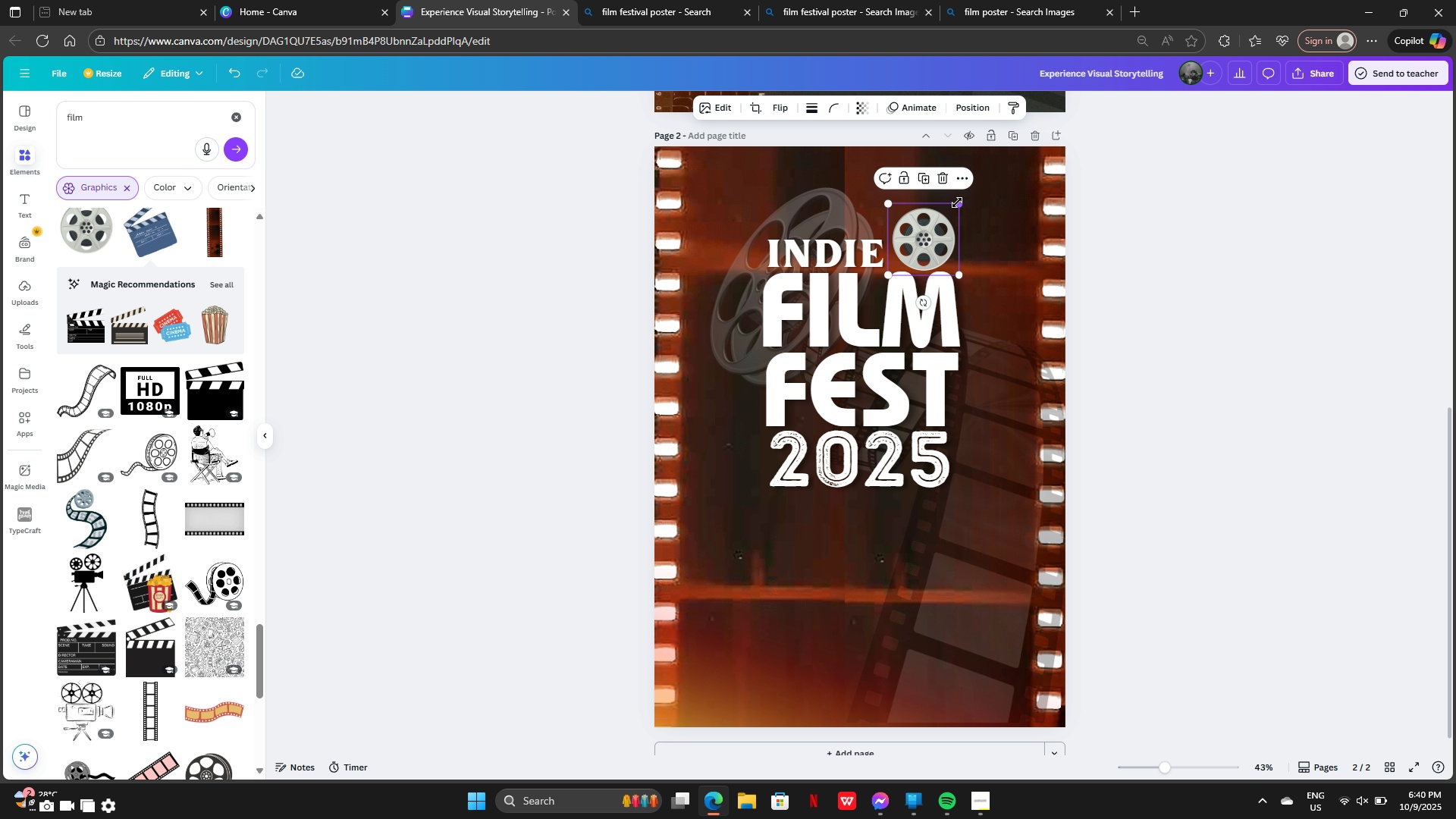 
left_click_drag(start_coordinate=[958, 202], to_coordinate=[953, 209])
 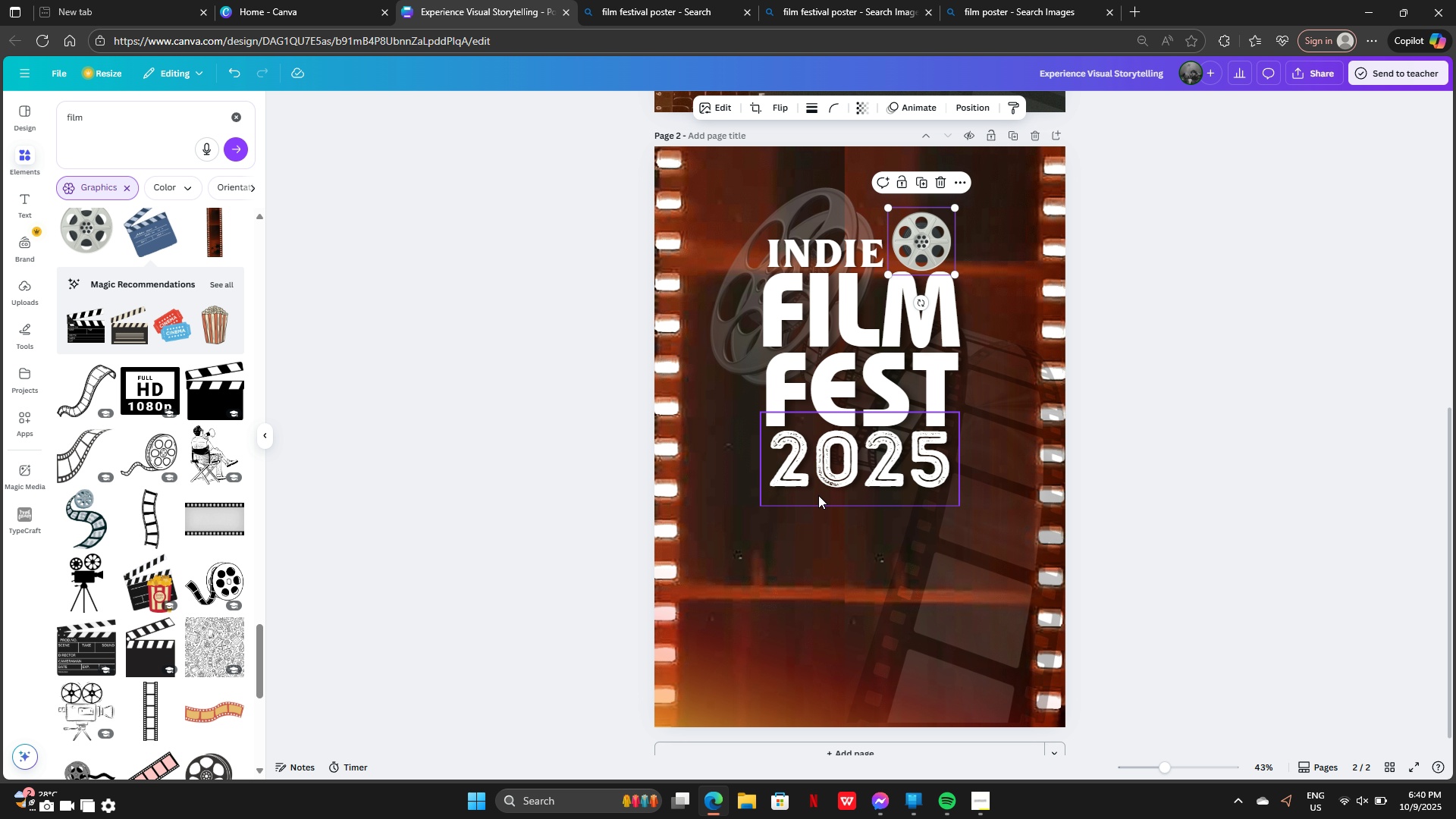 
left_click([845, 479])
 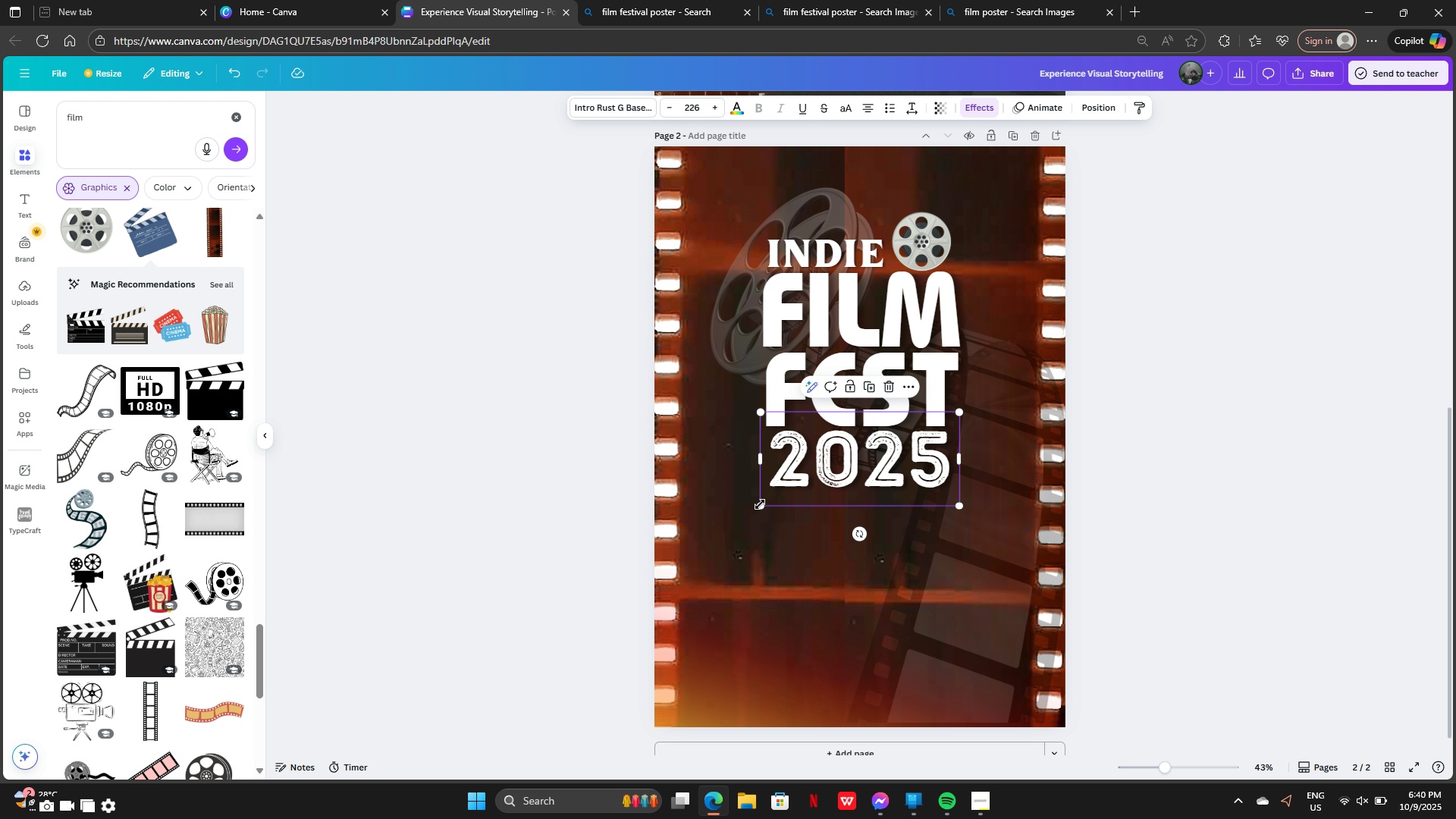 
left_click_drag(start_coordinate=[758, 507], to_coordinate=[757, 516])
 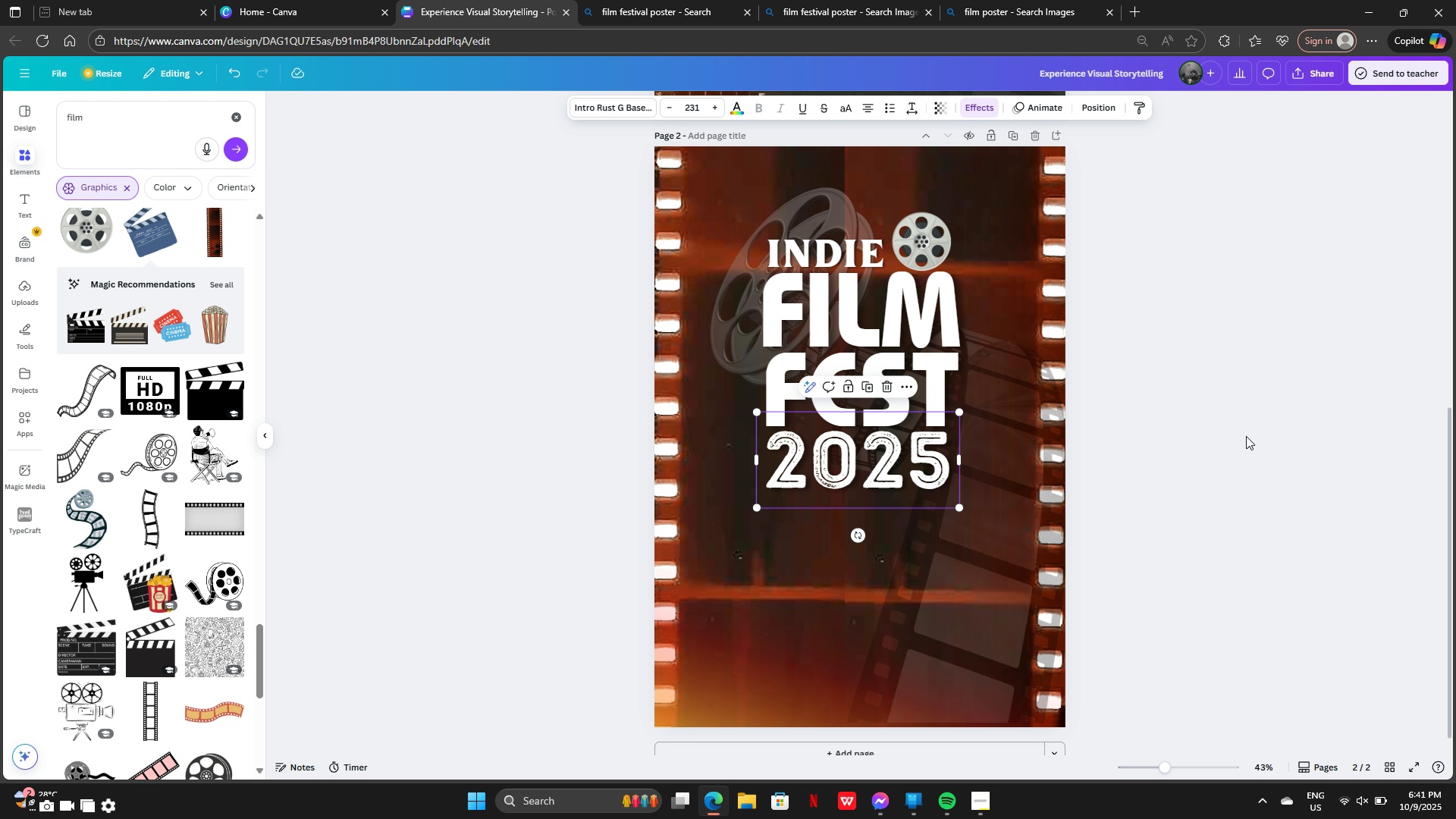 
left_click([1246, 436])
 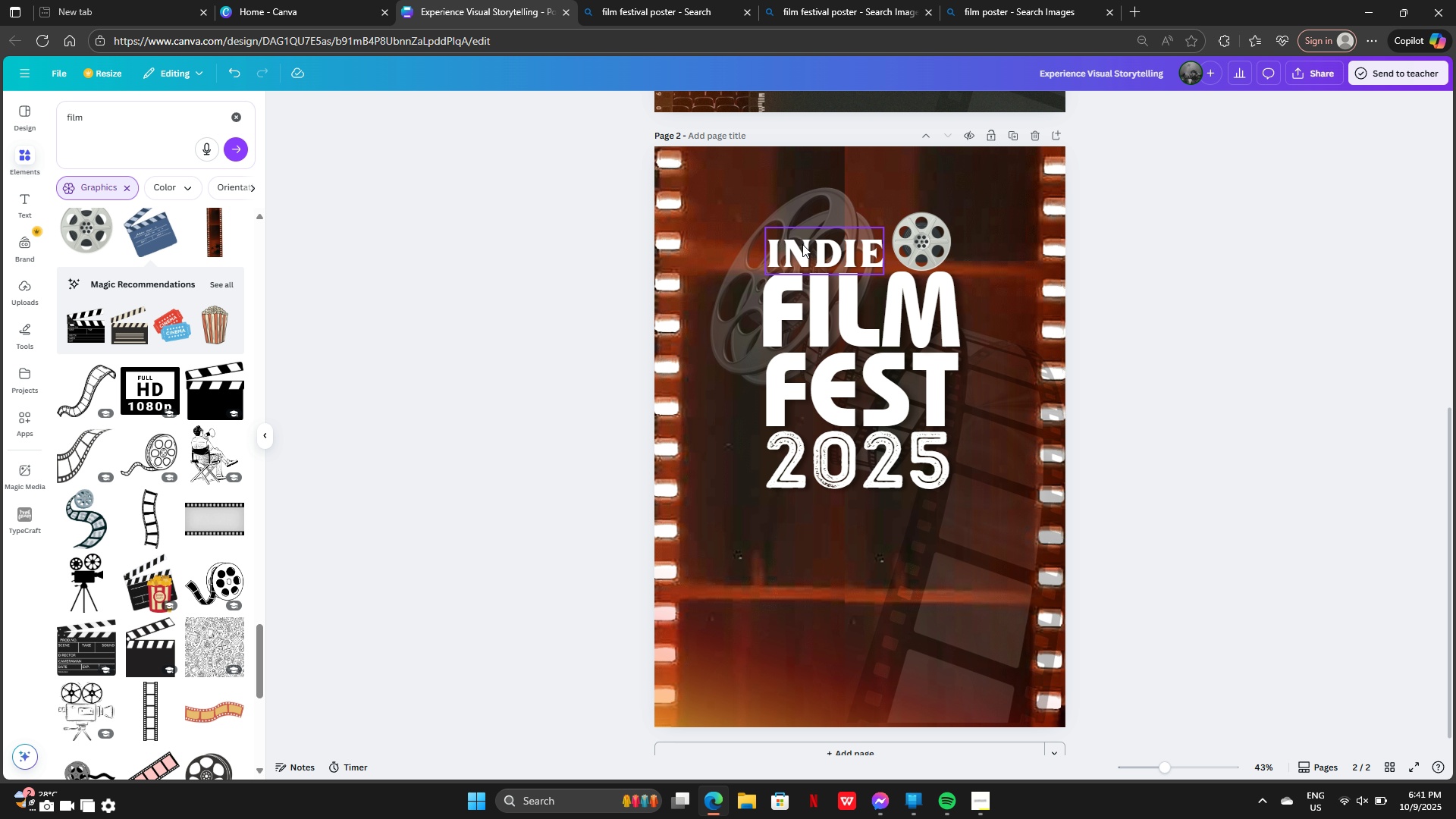 
left_click([802, 244])
 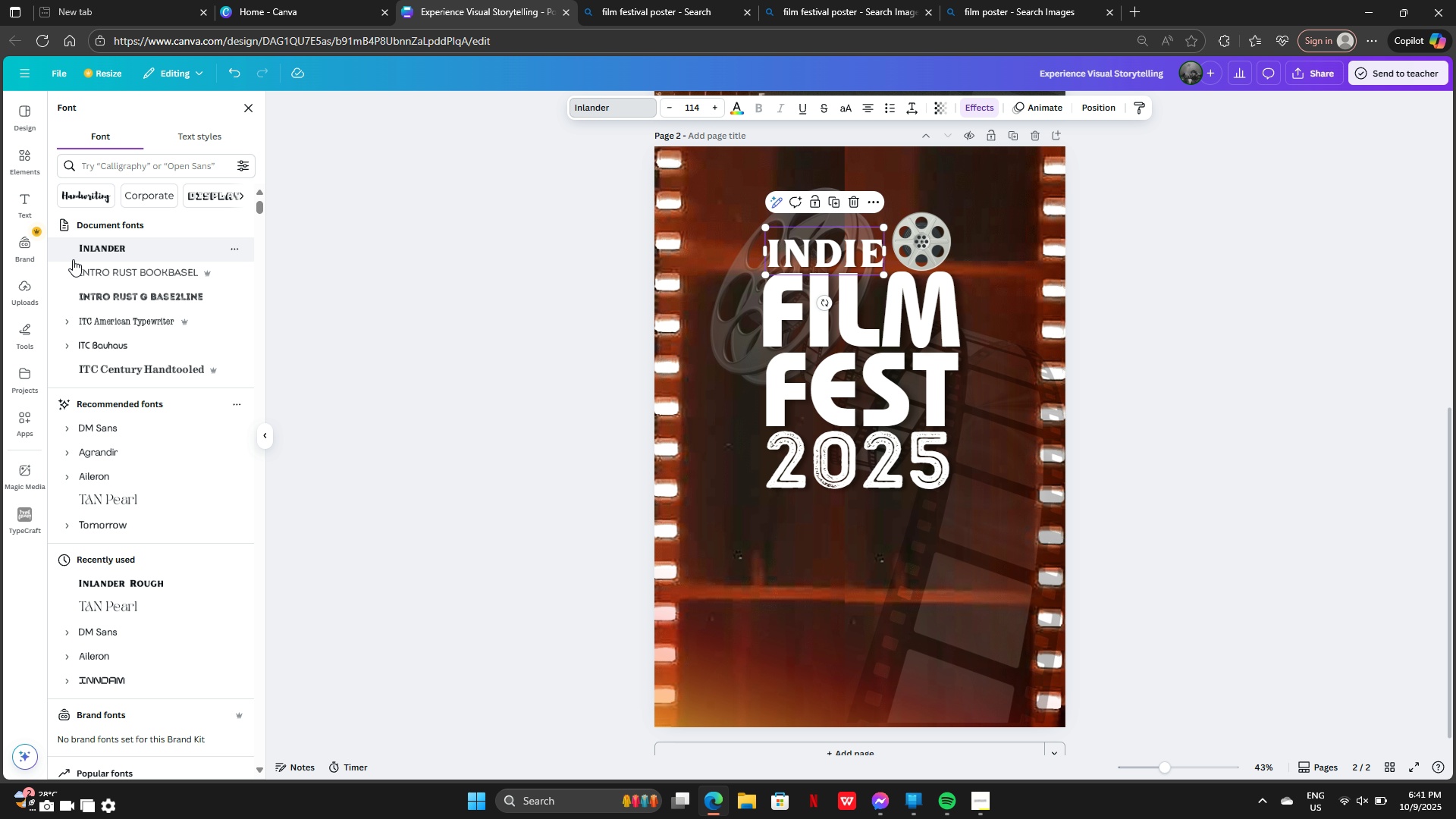 
left_click([106, 270])
 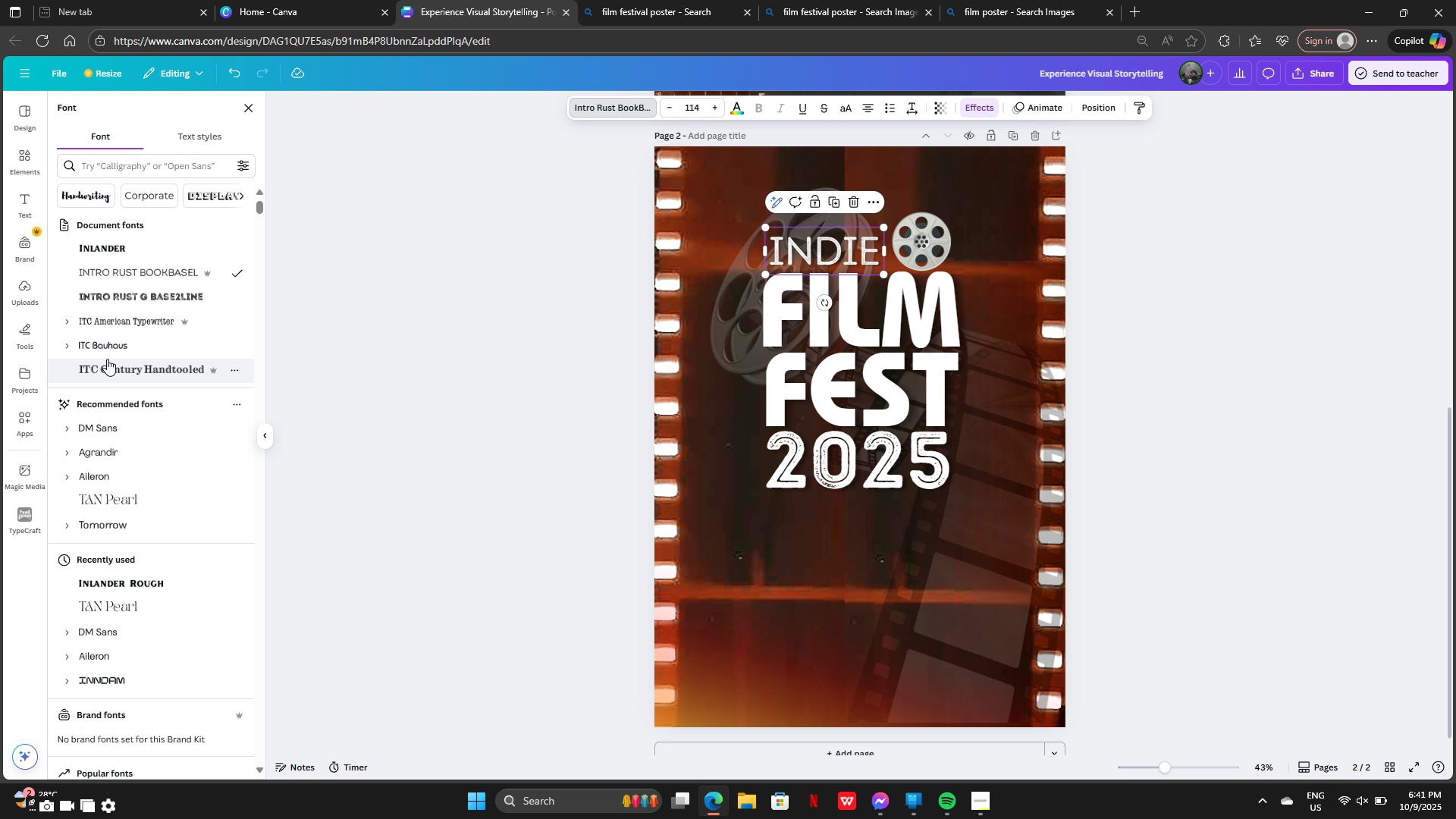 
left_click([109, 342])
 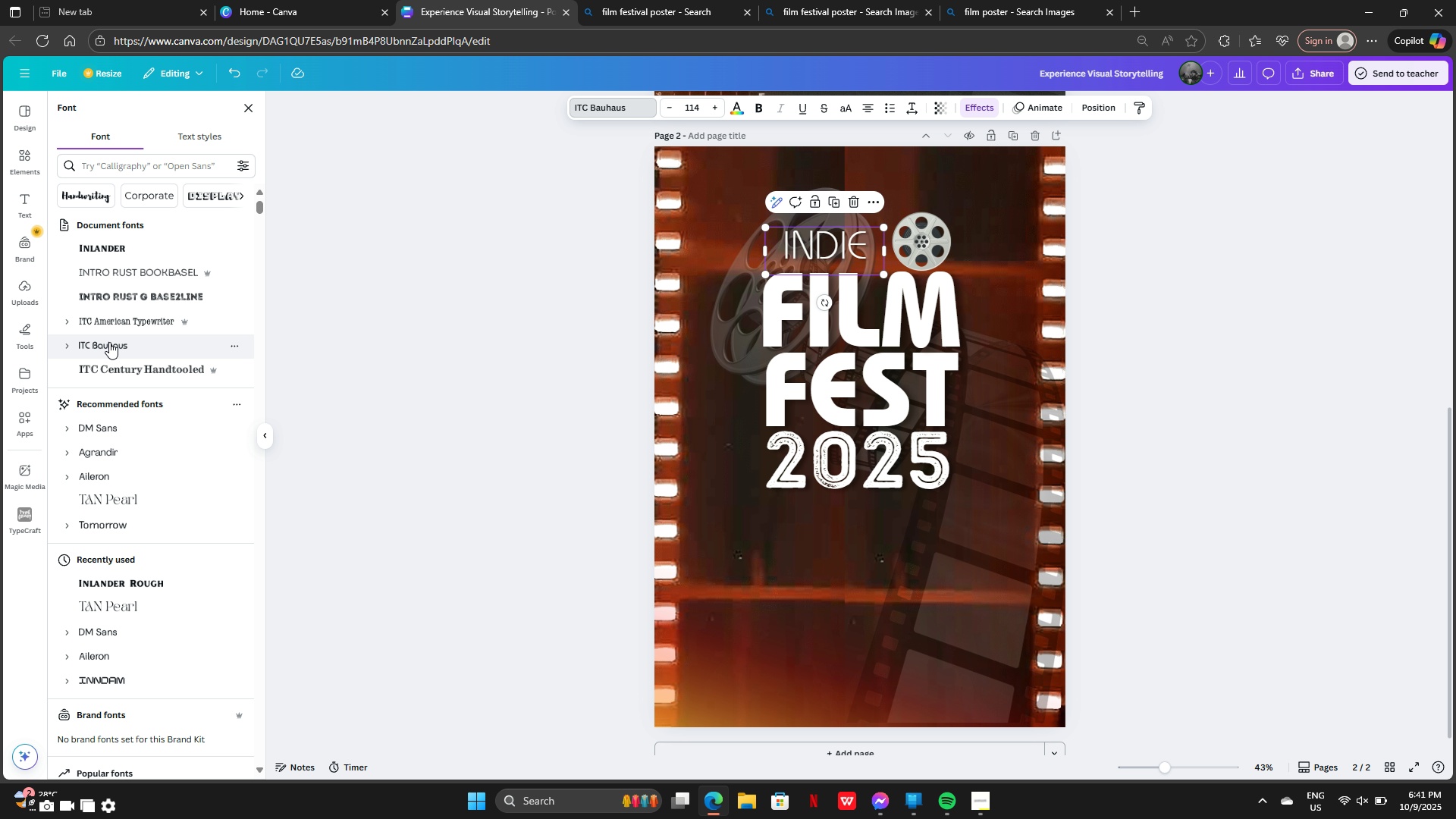 
scroll: coordinate [109, 343], scroll_direction: up, amount: 2.0
 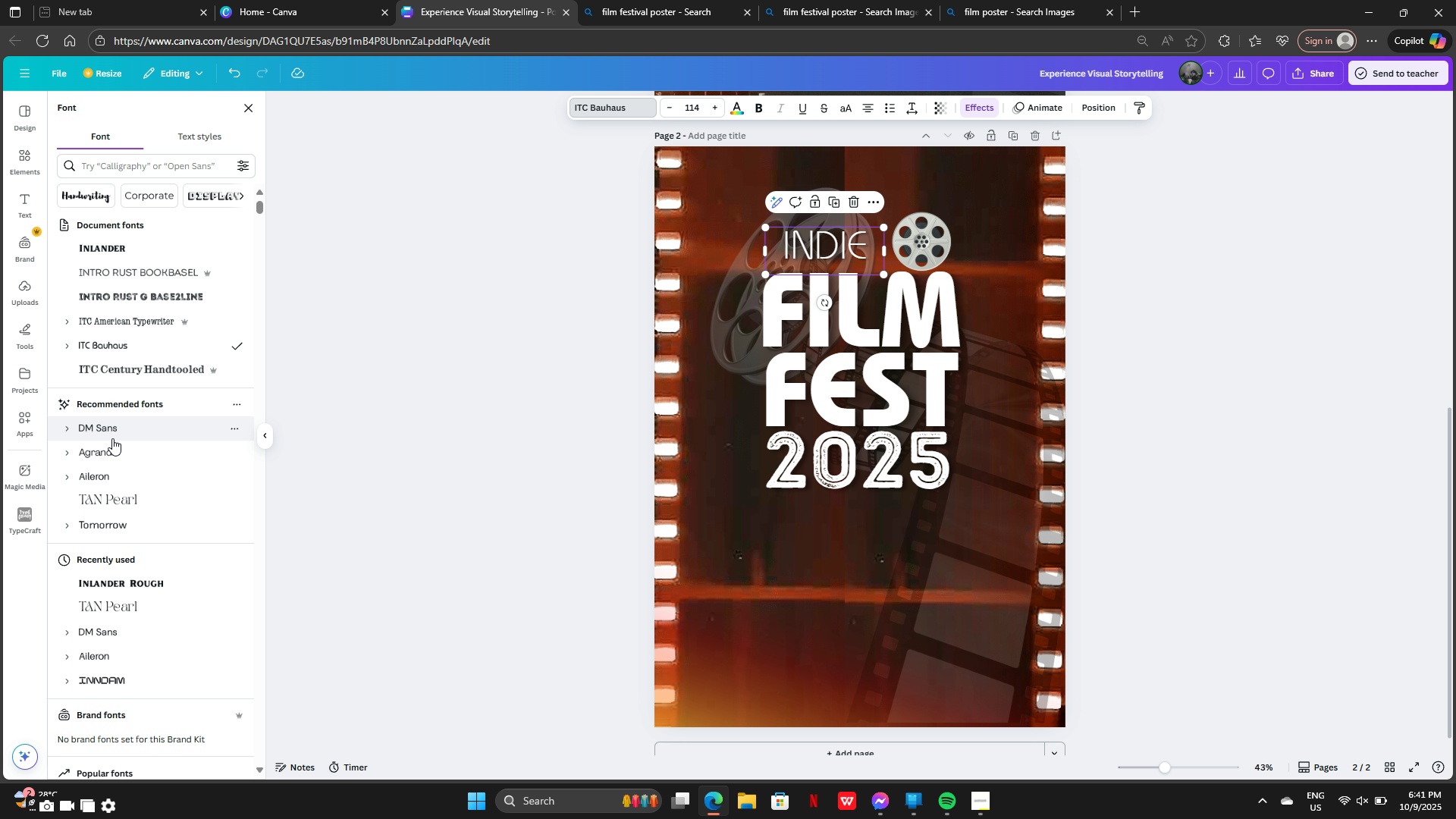 
left_click([112, 438])
 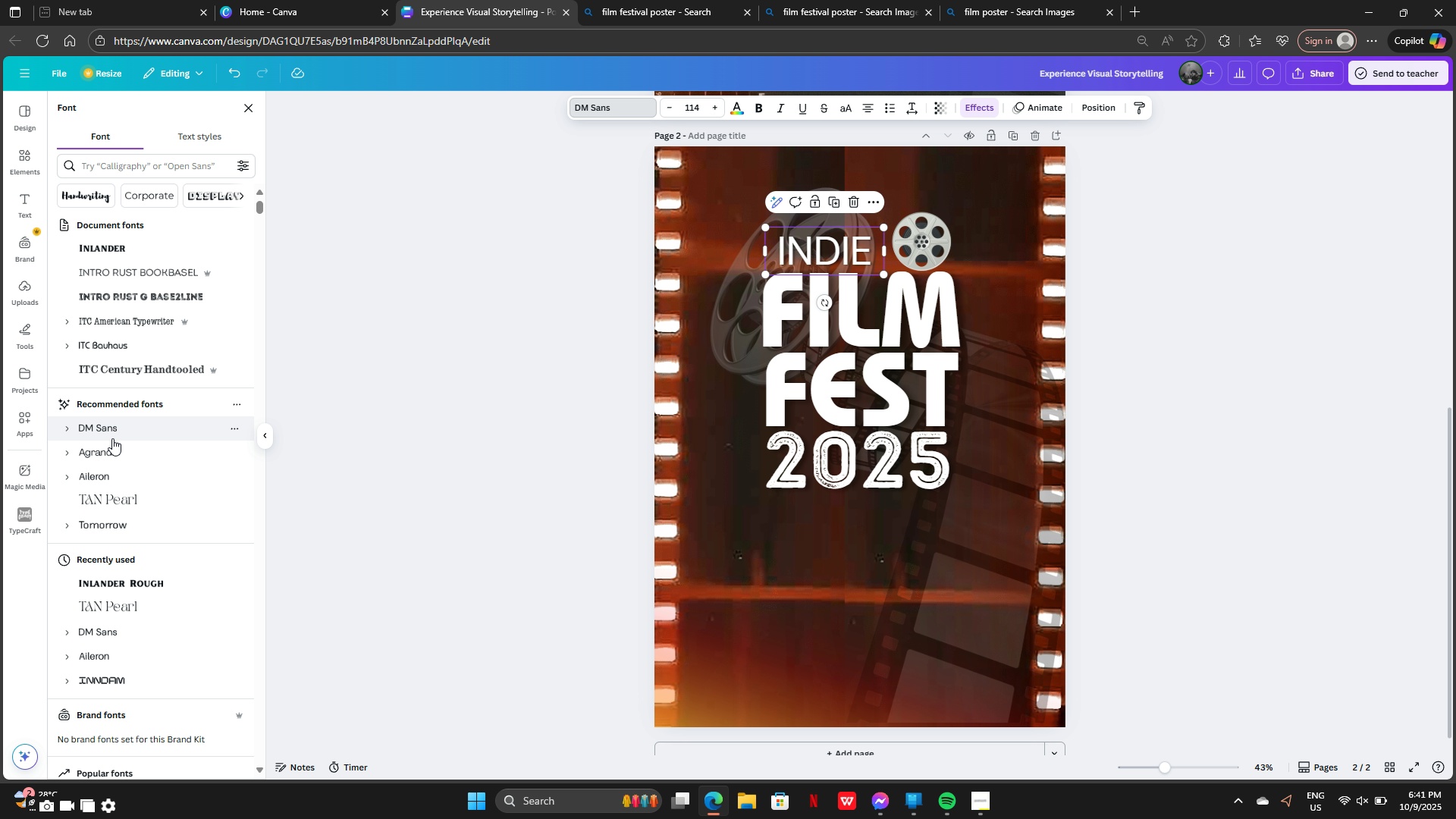 
scroll: coordinate [126, 588], scroll_direction: up, amount: 24.0
 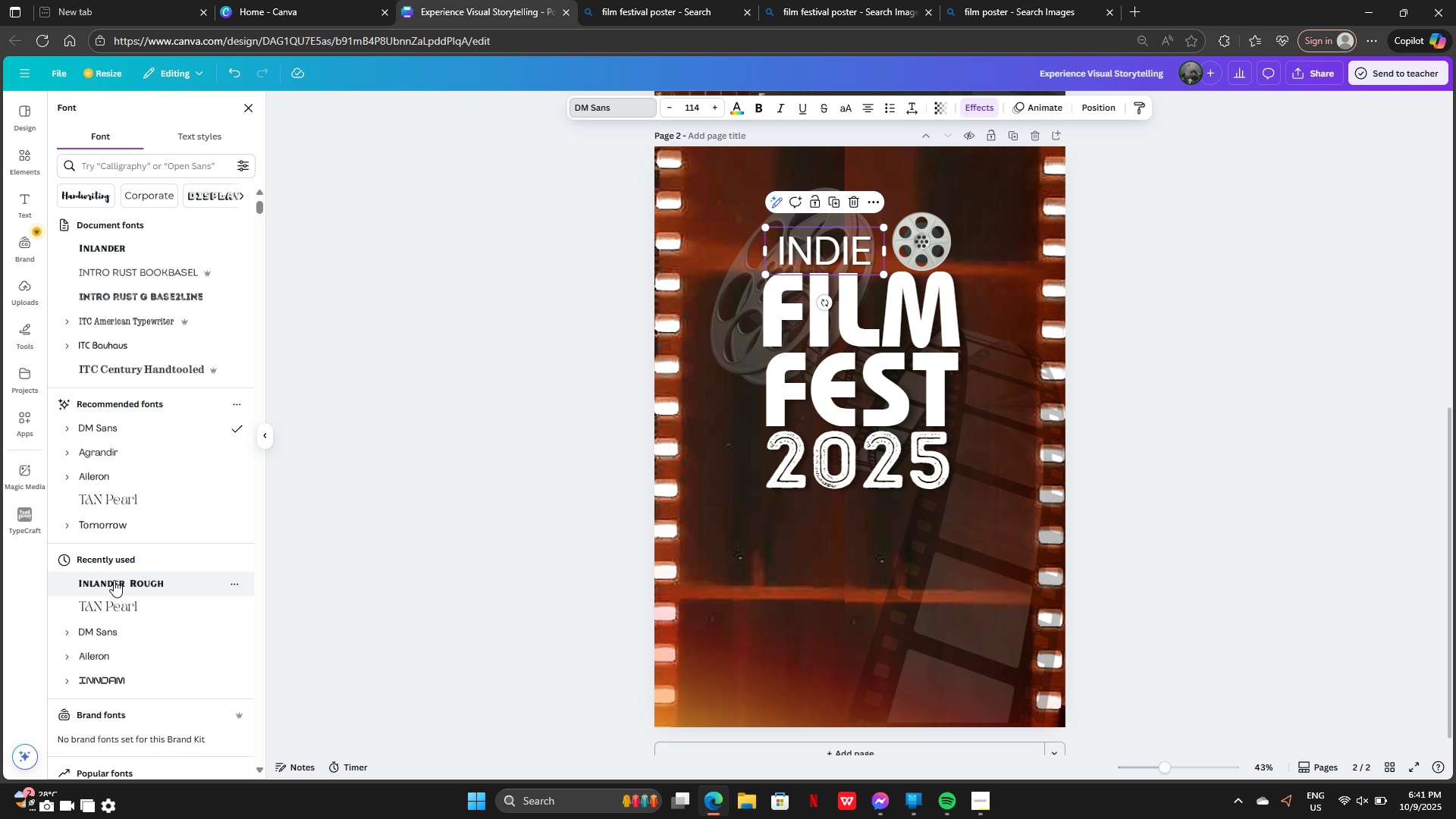 
left_click([114, 579])
 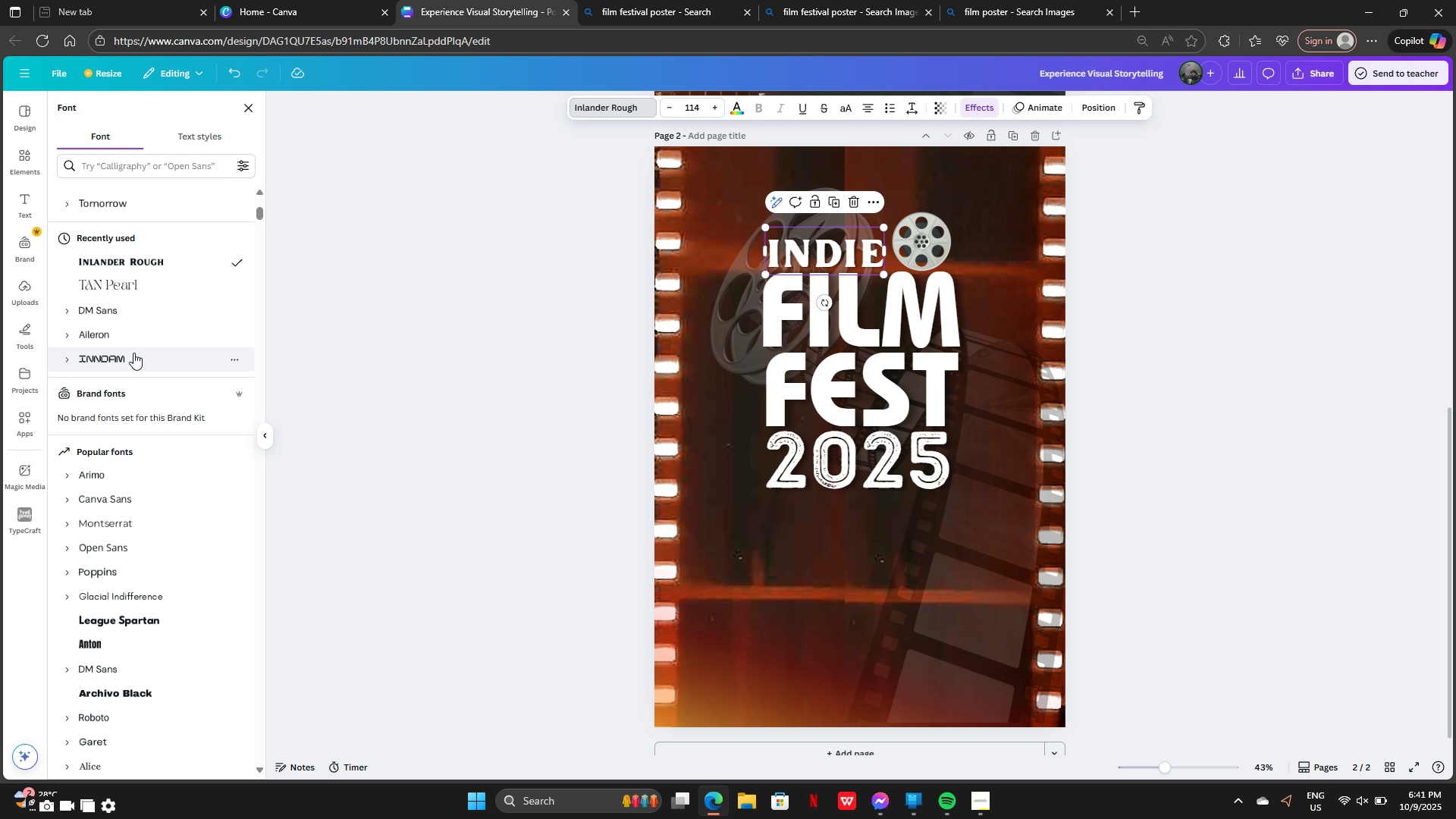 
left_click([126, 352])
 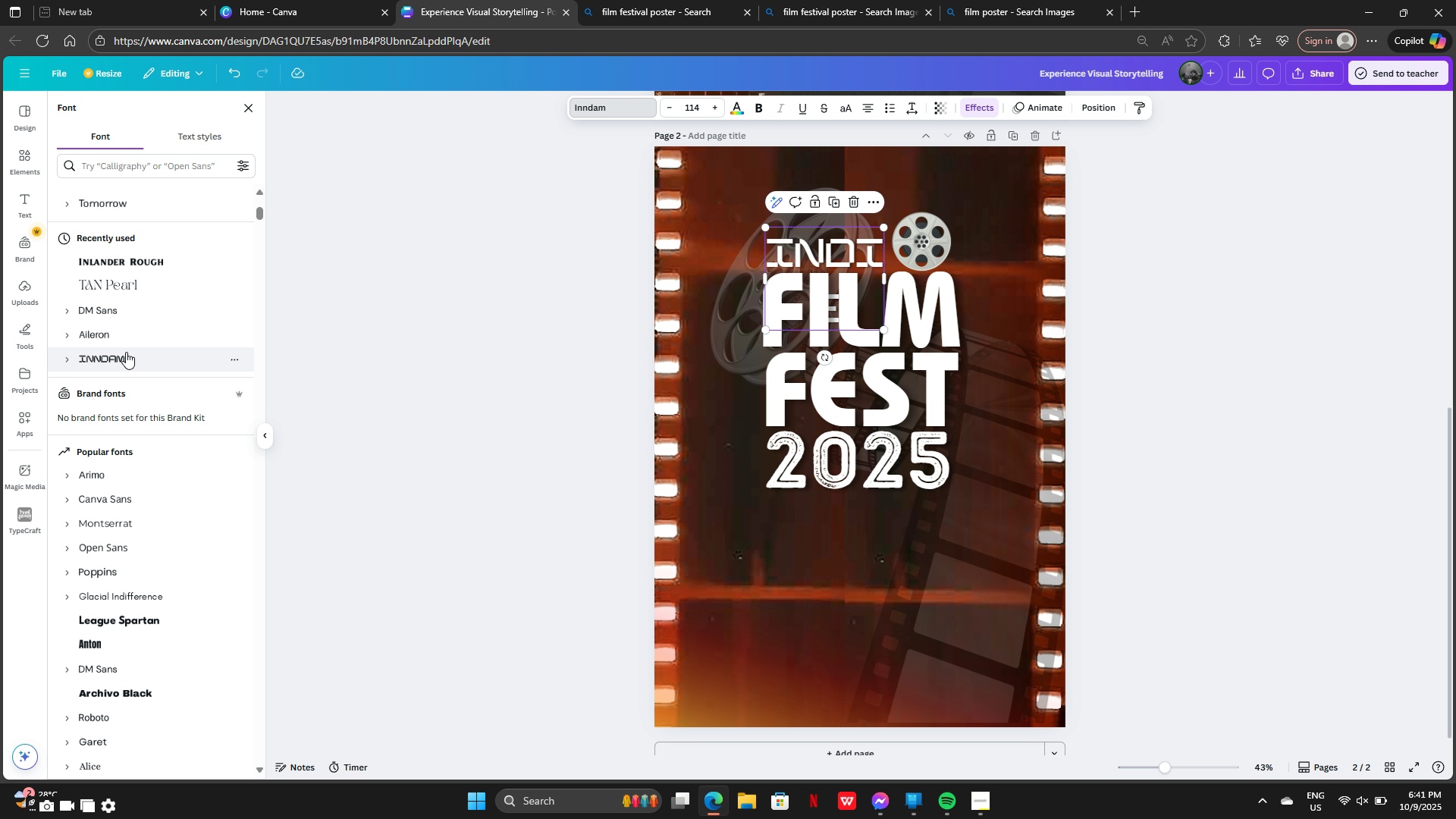 
left_click([126, 352])
 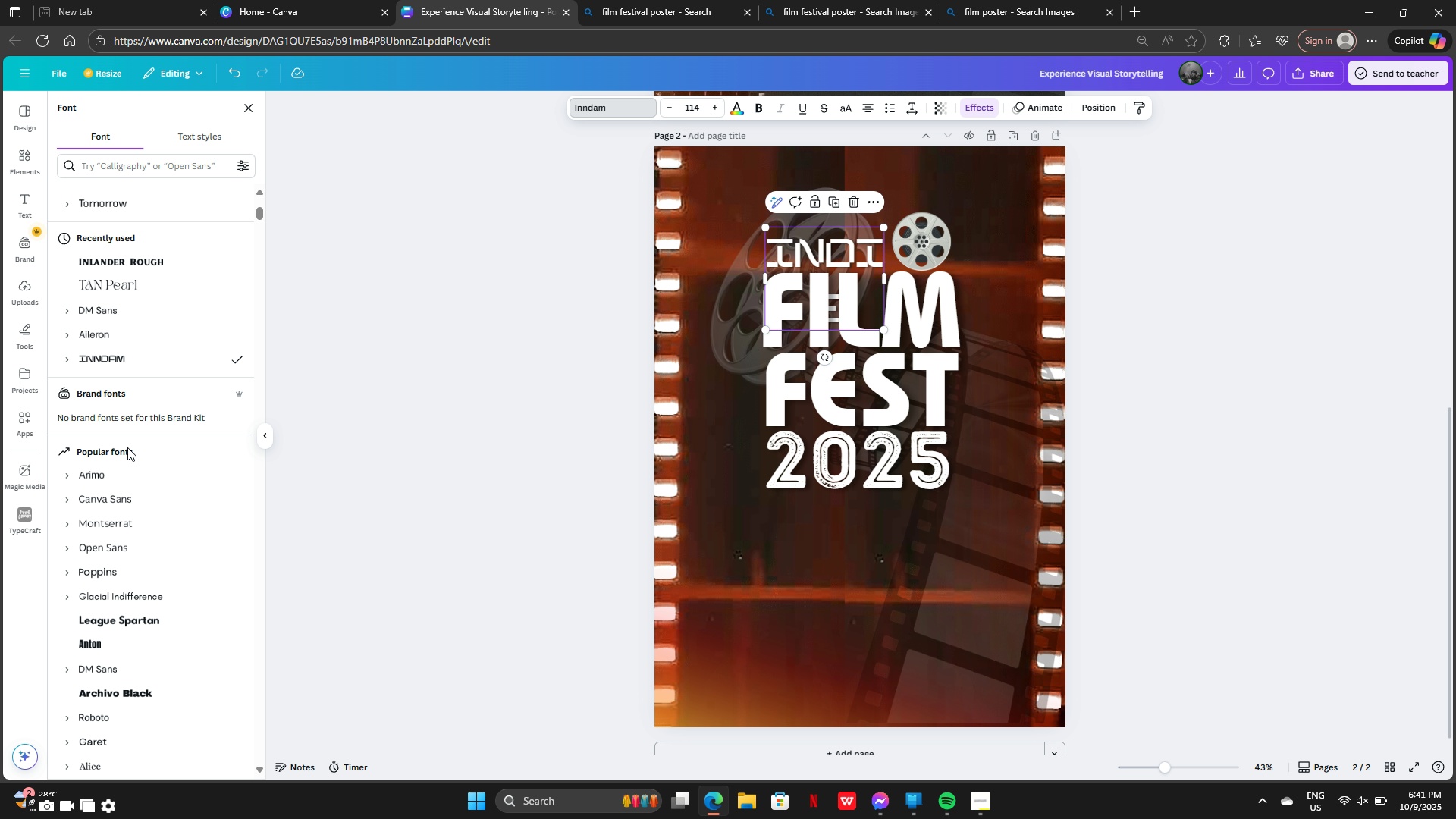 
left_click([103, 475])
 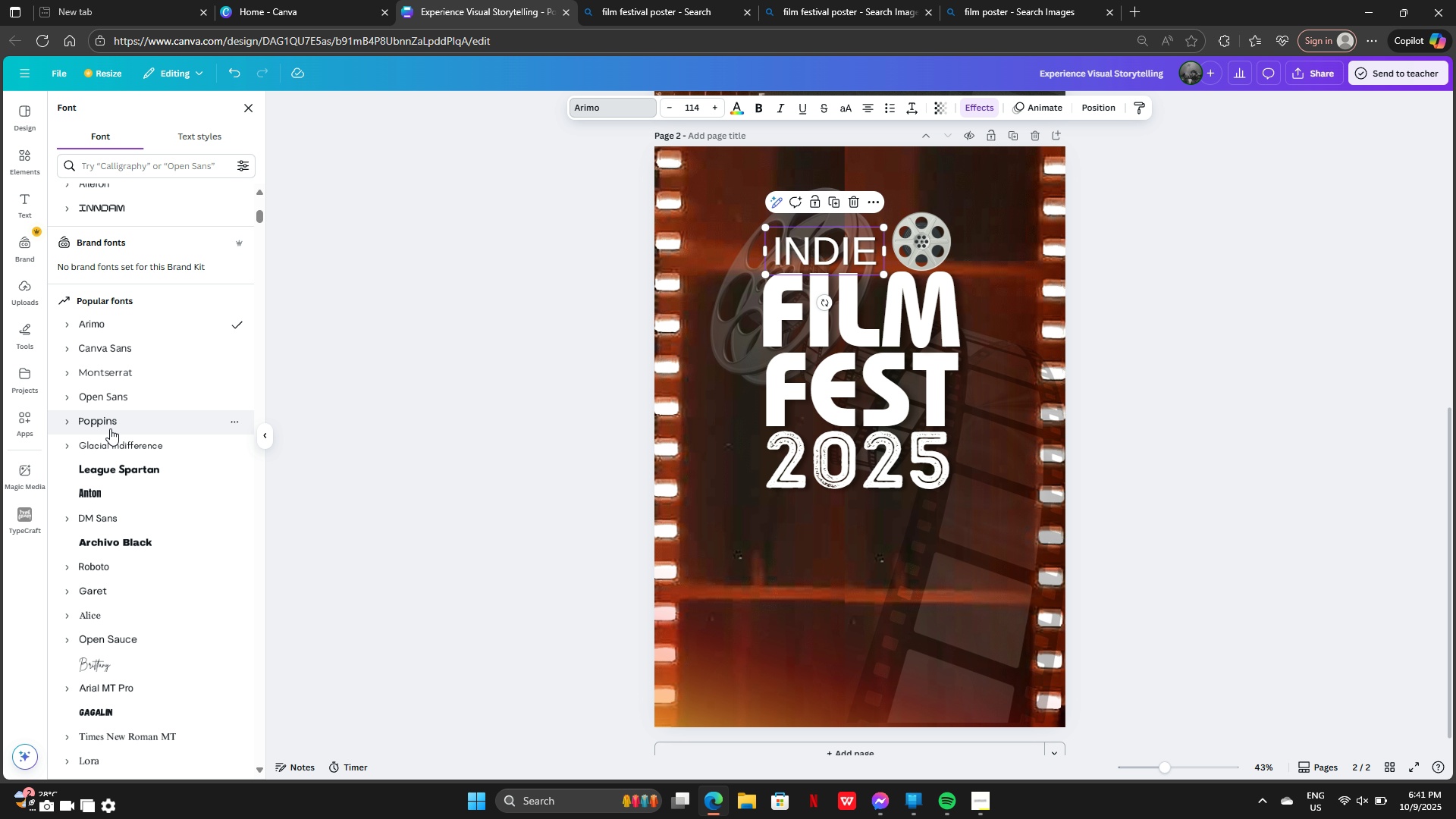 
left_click([108, 414])
 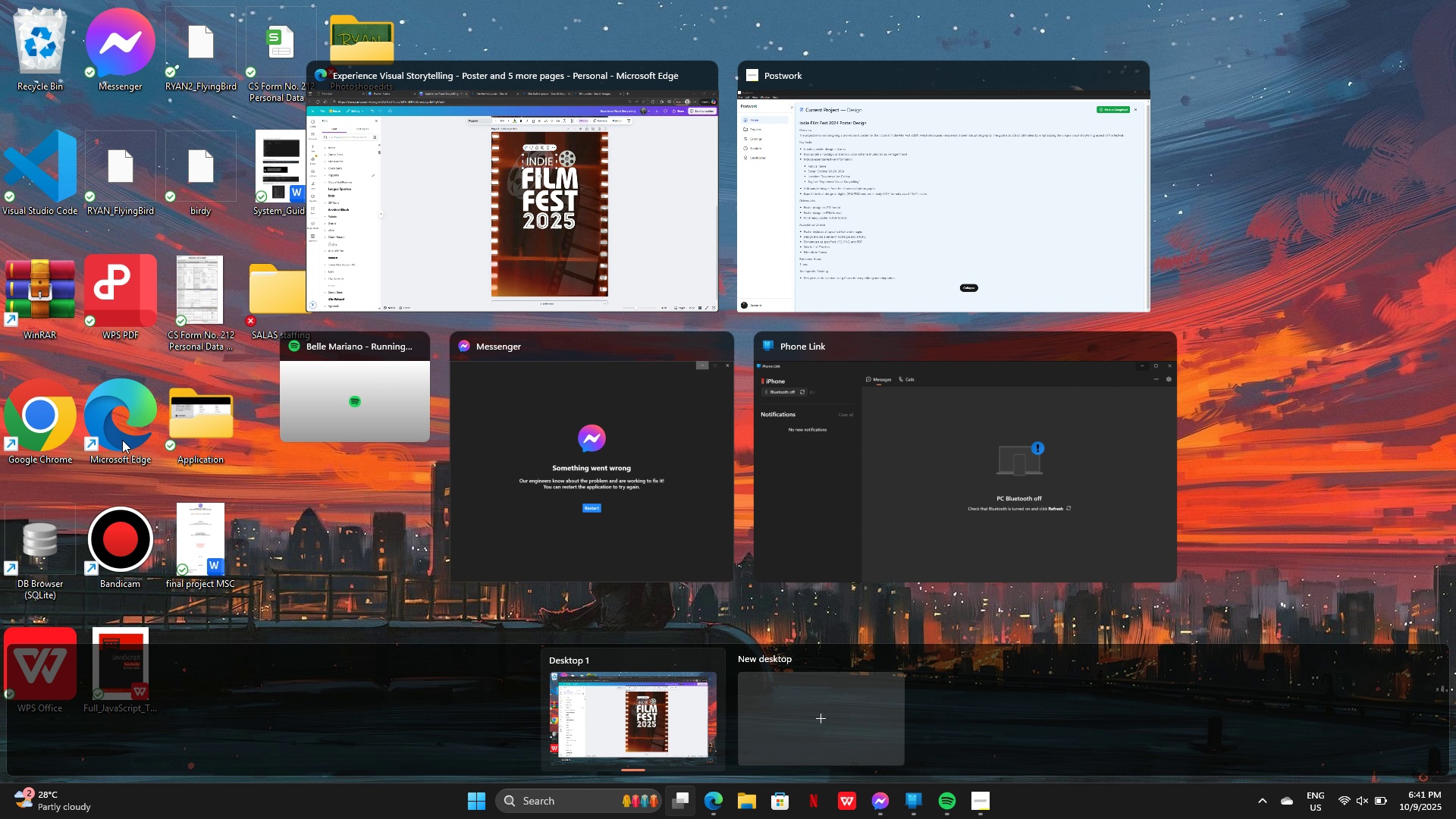 
left_click([500, 280])
 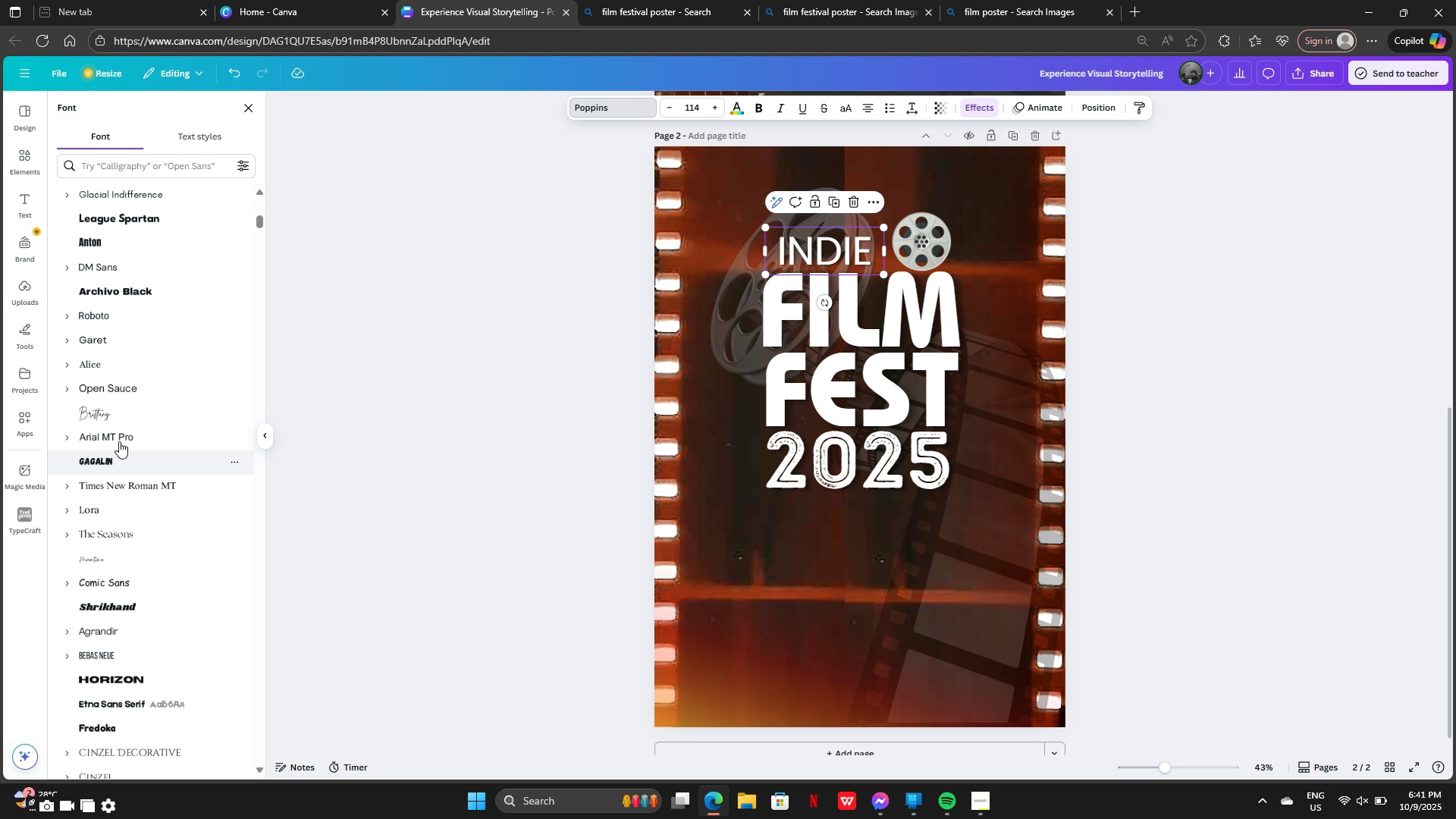 
left_click([116, 429])
 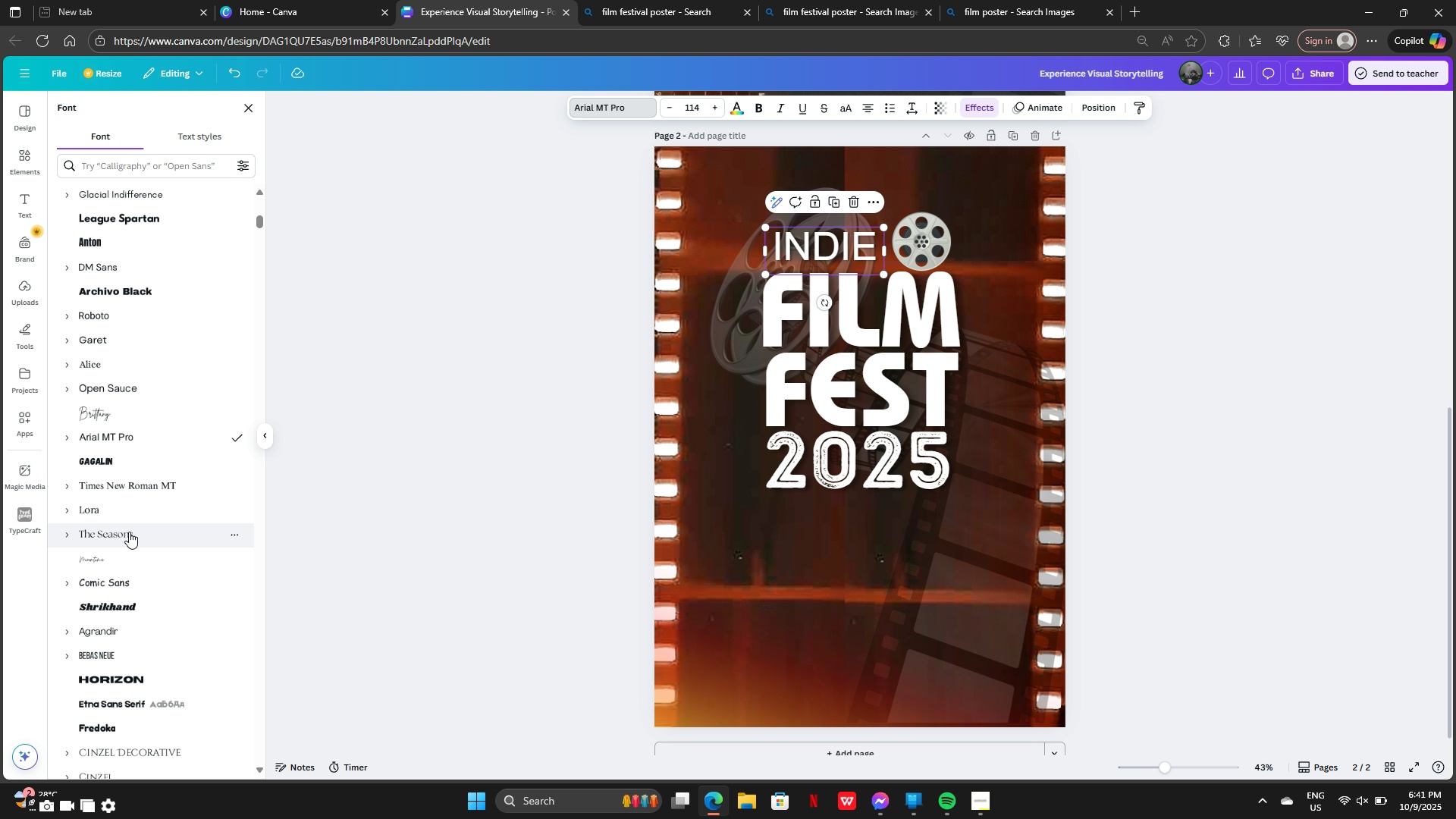 
left_click([120, 510])
 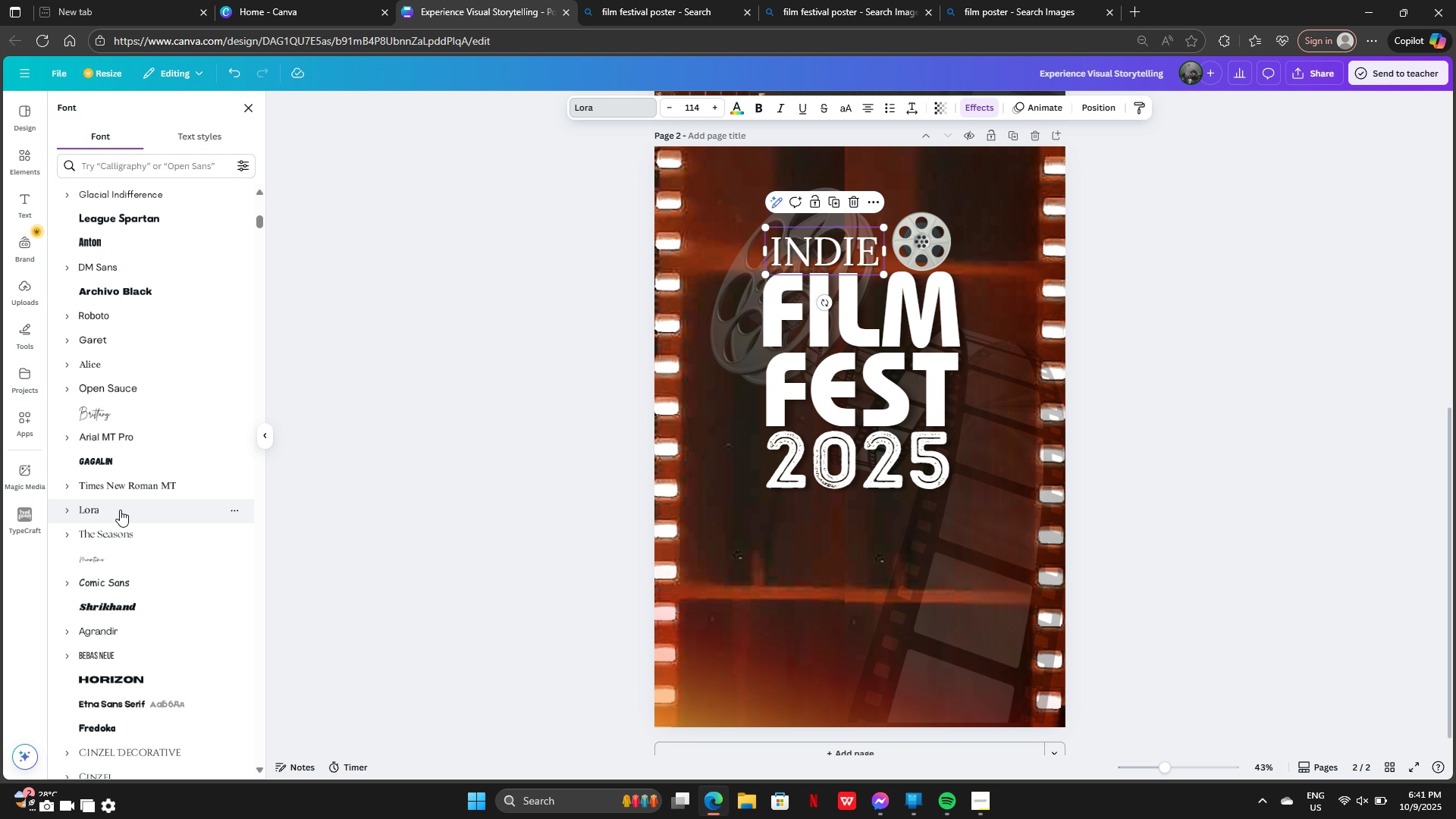 
scroll: coordinate [133, 491], scroll_direction: up, amount: 3.0
 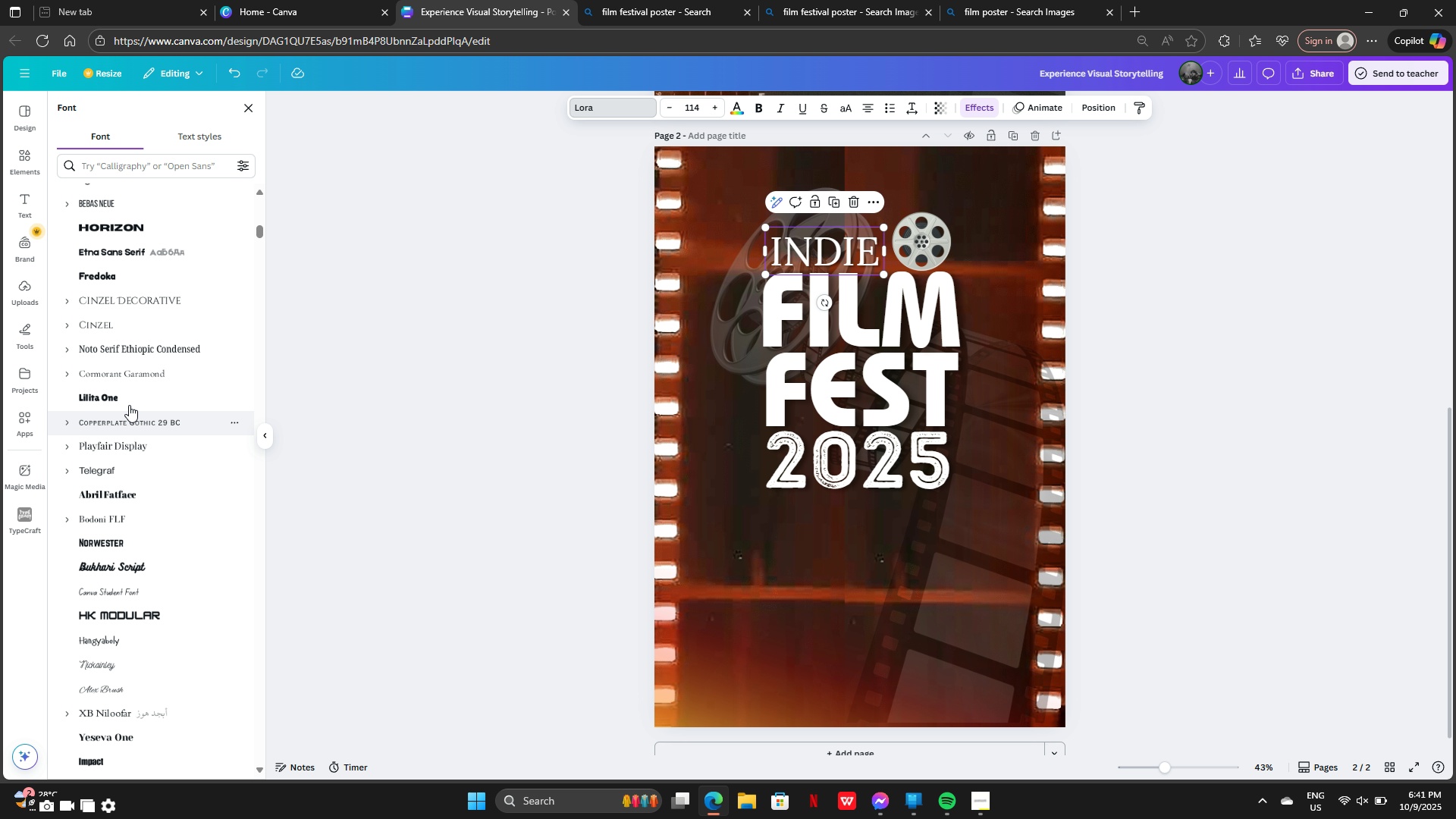 
left_click([124, 396])
 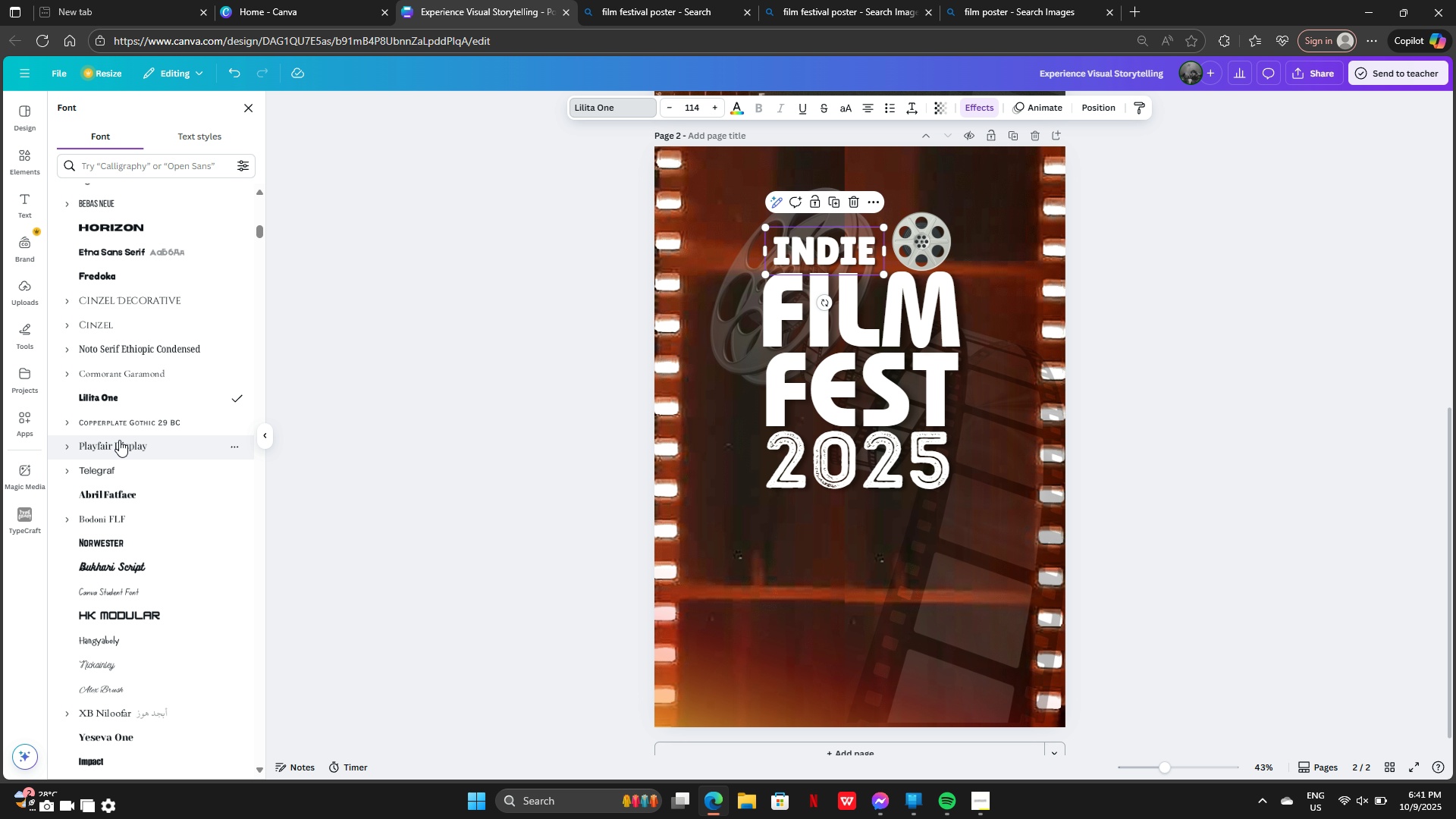 
left_click([119, 440])
 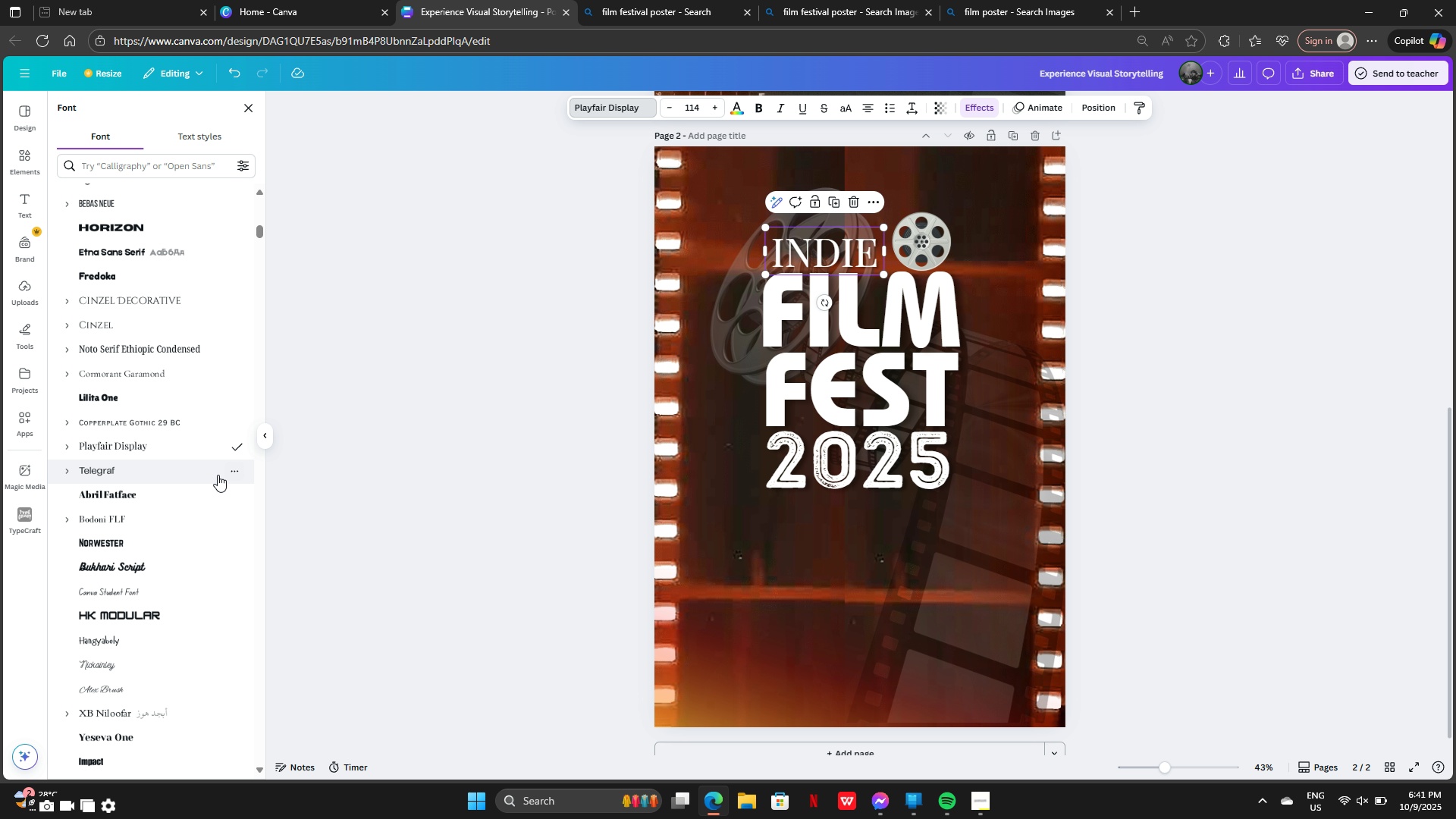 
left_click([127, 535])
 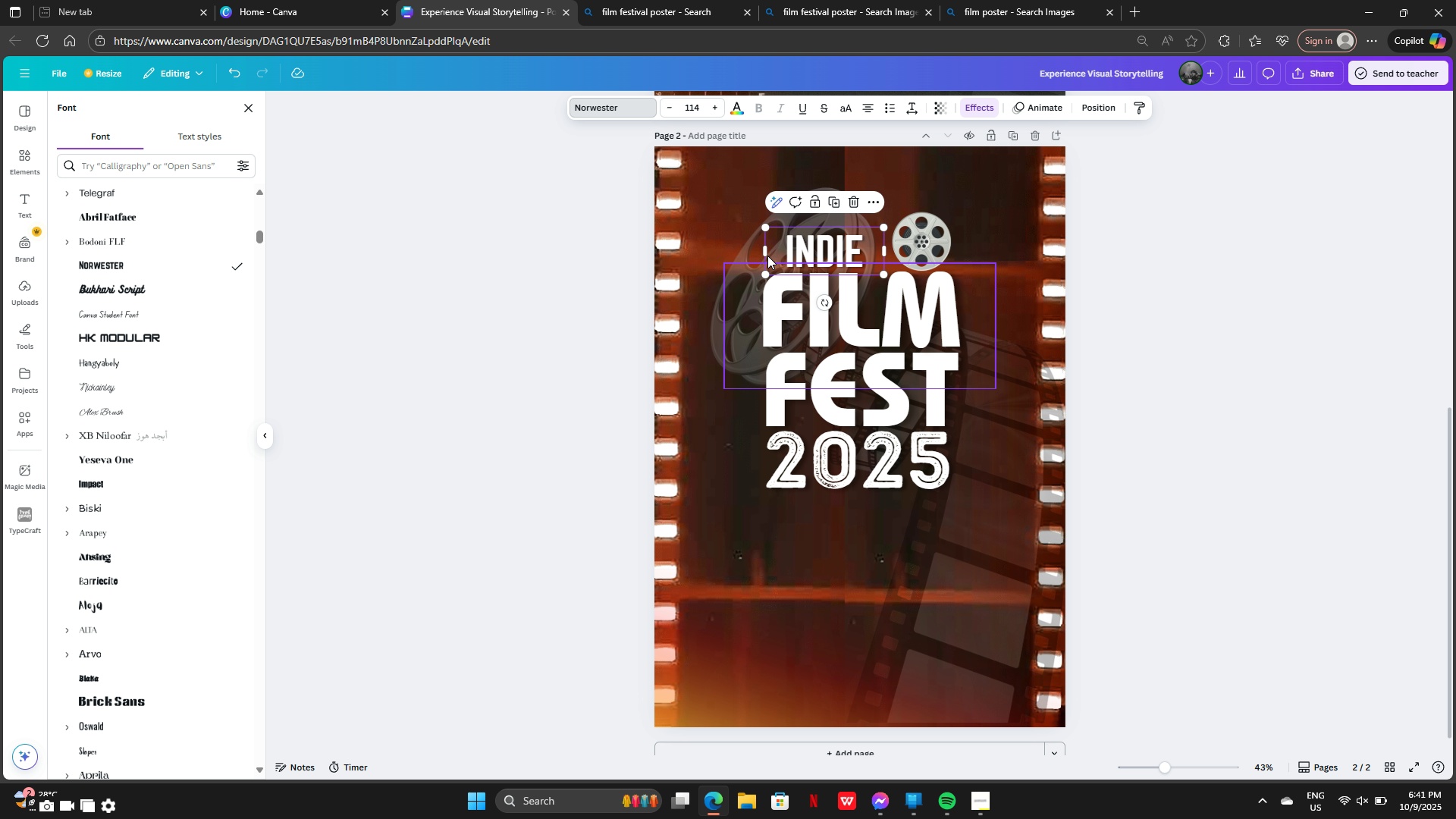 
left_click_drag(start_coordinate=[764, 270], to_coordinate=[731, 287])
 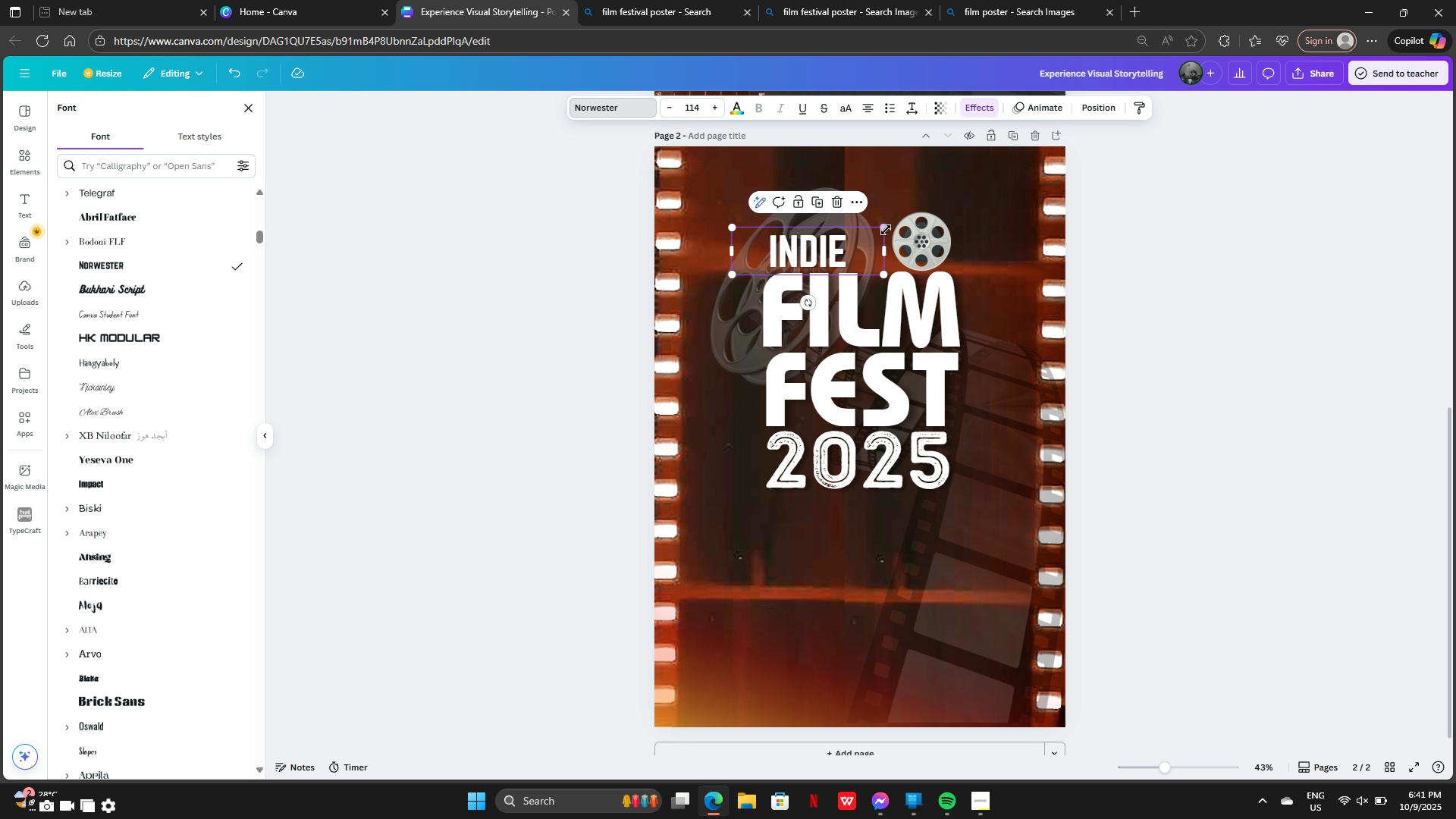 
left_click_drag(start_coordinate=[886, 230], to_coordinate=[938, 220])
 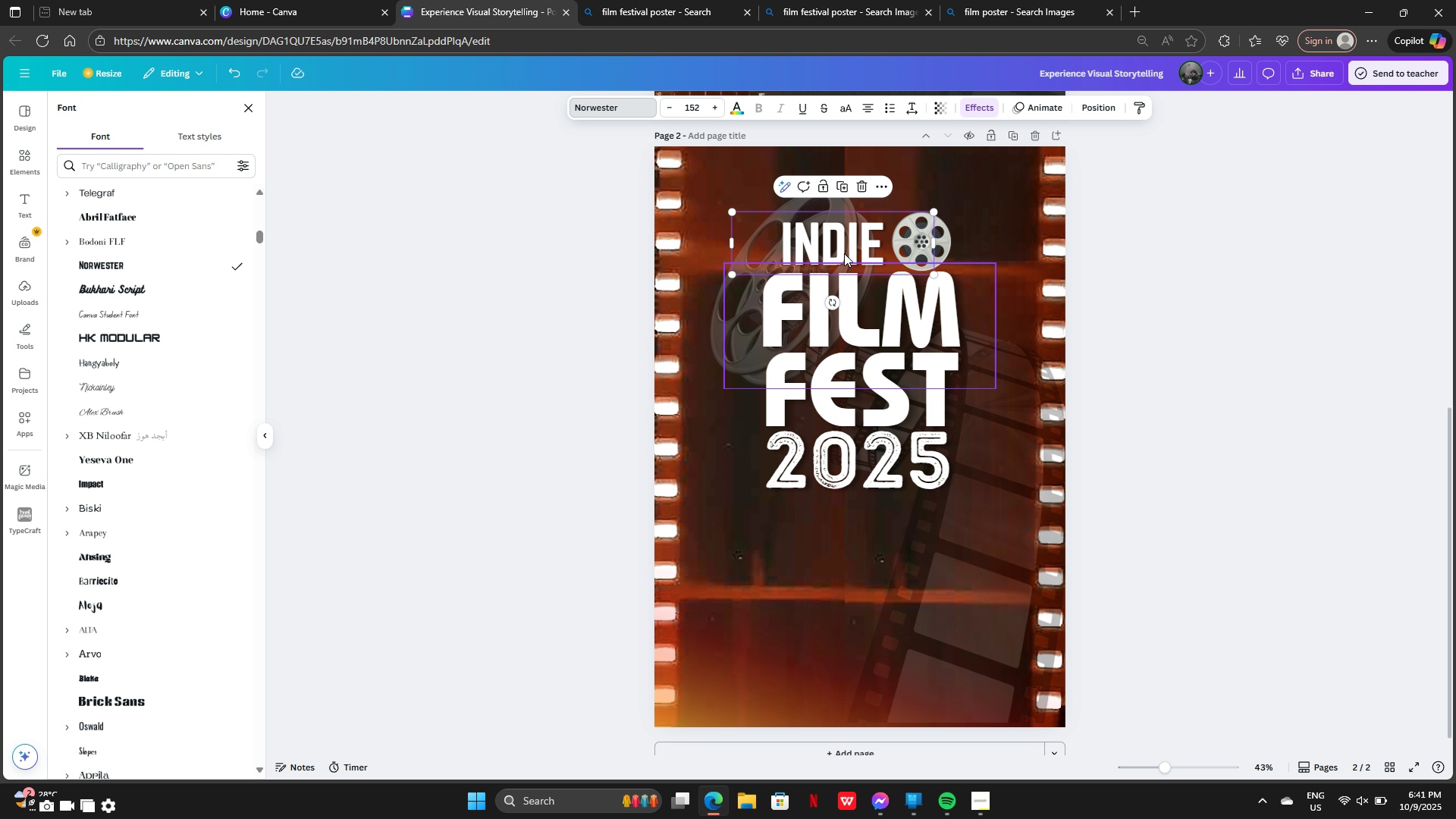 
left_click_drag(start_coordinate=[858, 250], to_coordinate=[846, 251])